 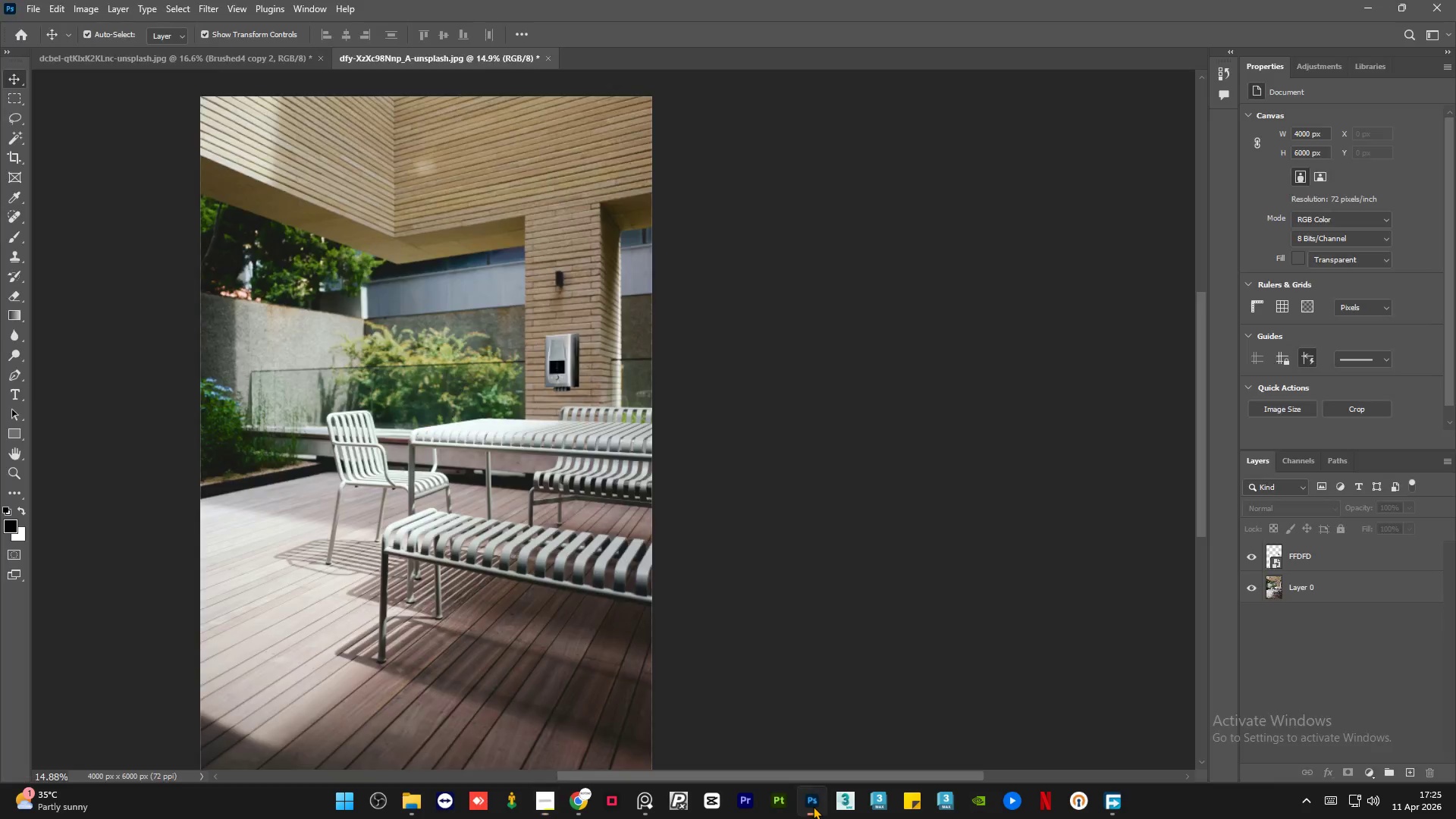 
scroll: coordinate [637, 398], scroll_direction: down, amount: 2.0
 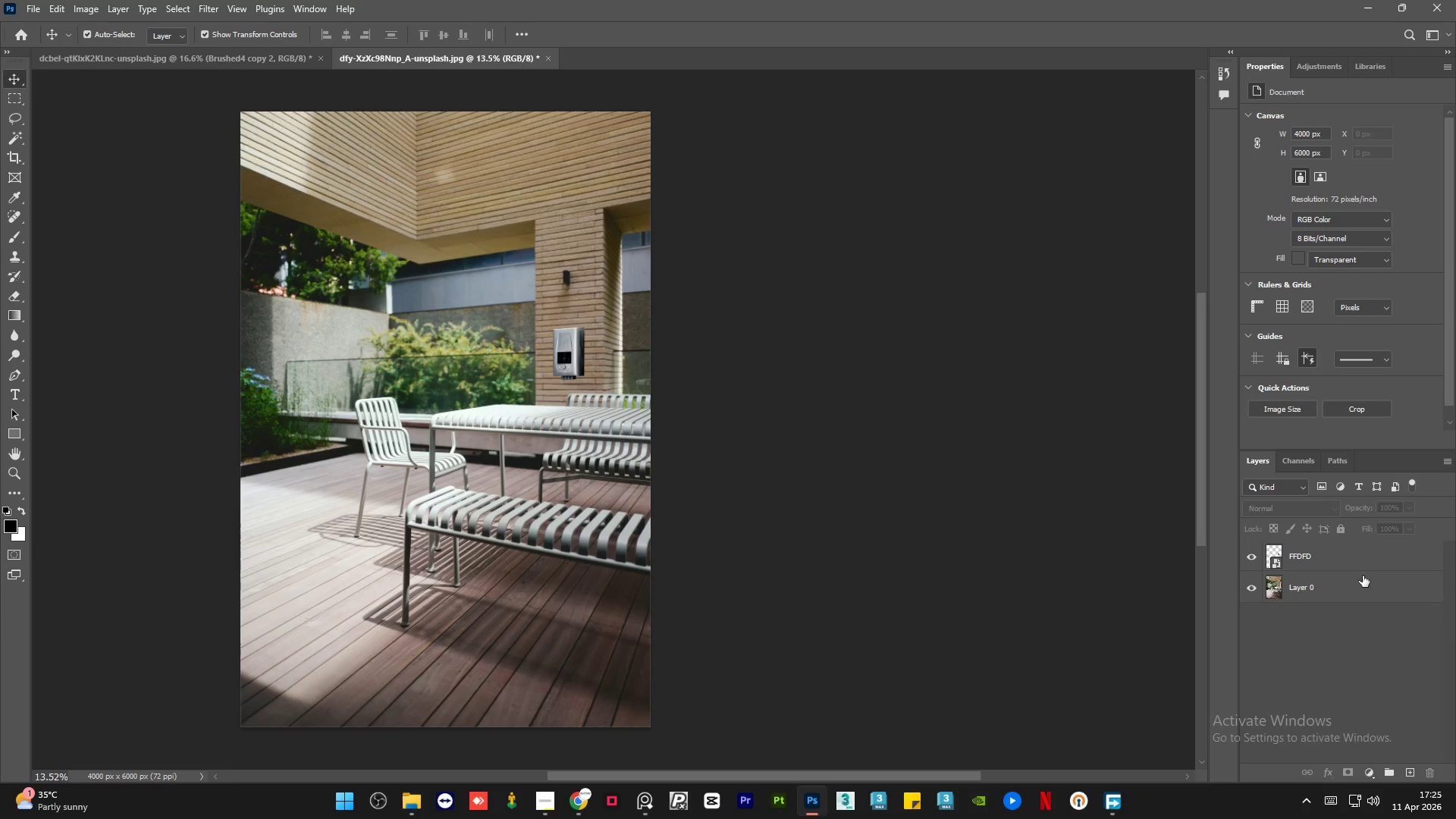 
left_click([1354, 556])
 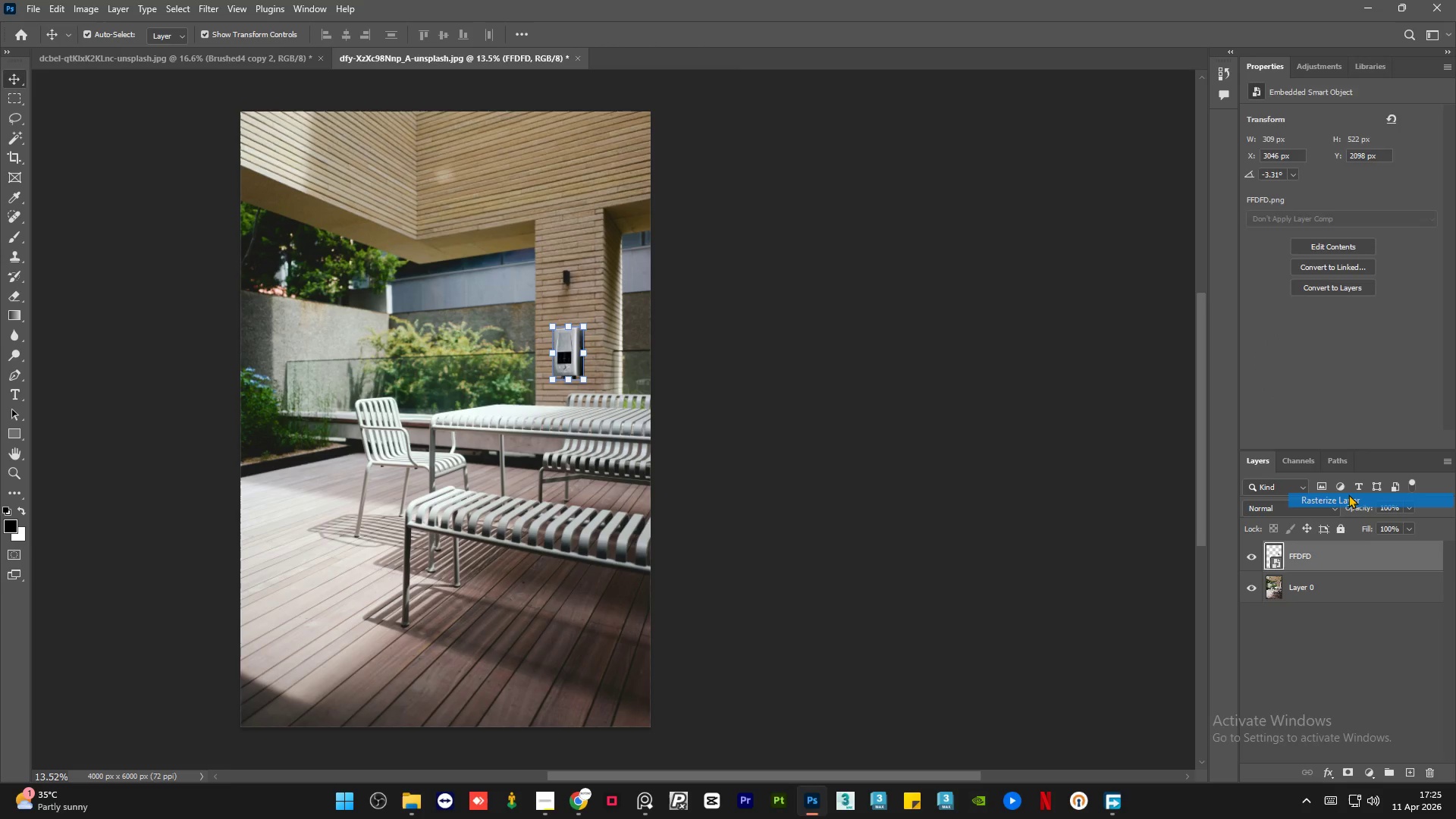 
double_click([745, 481])
 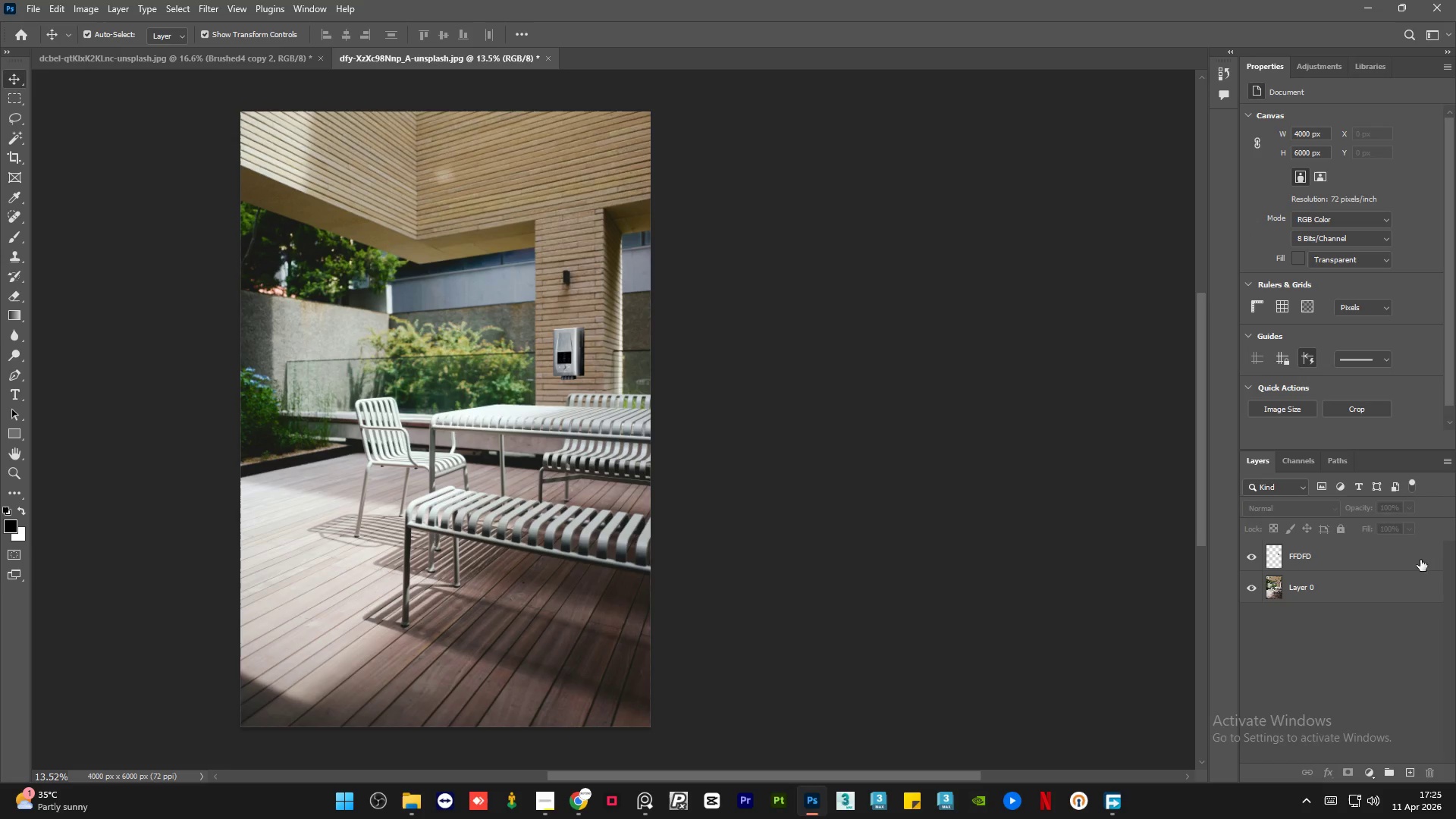 
left_click([1338, 560])
 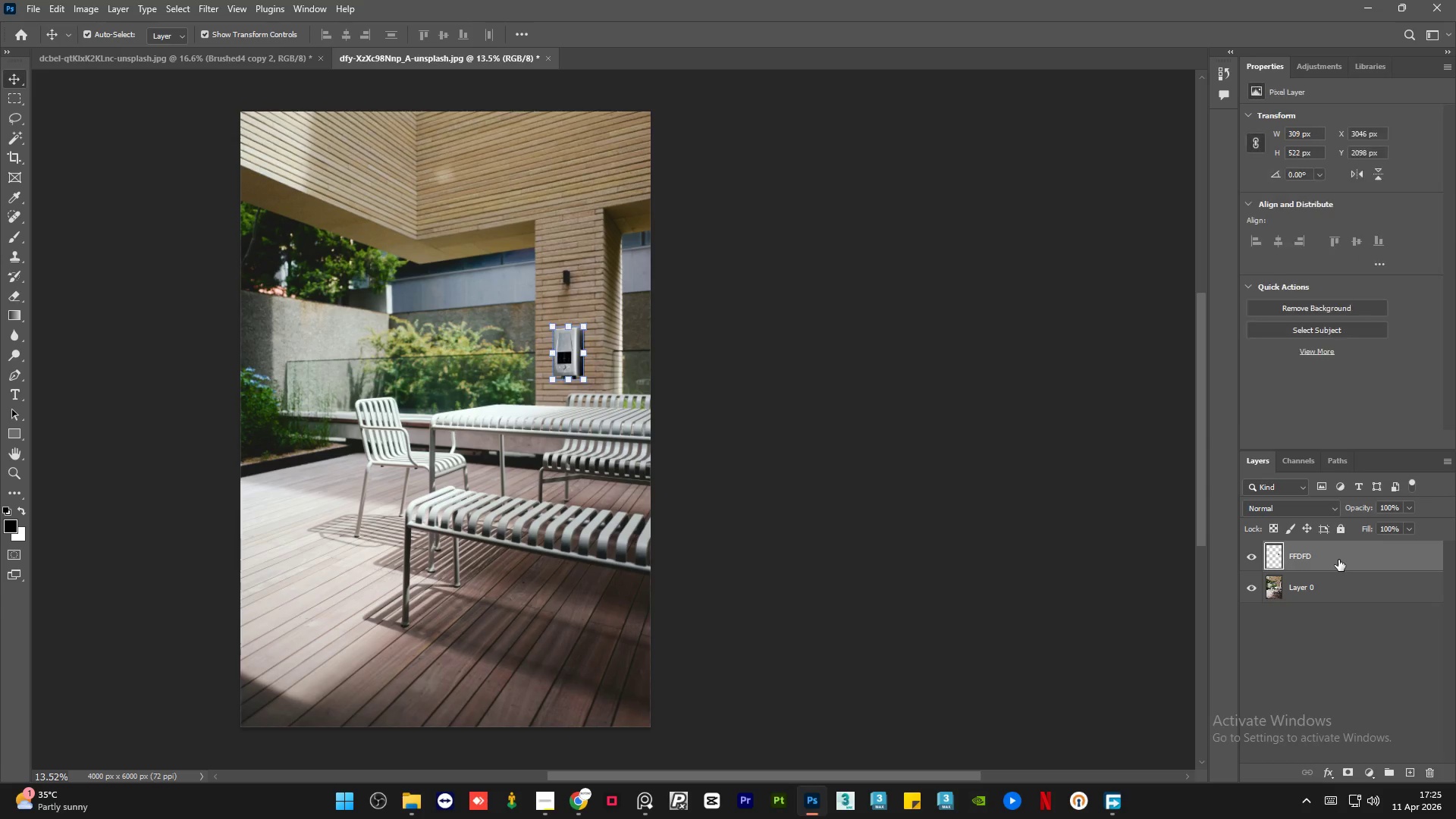 
right_click([1338, 560])
 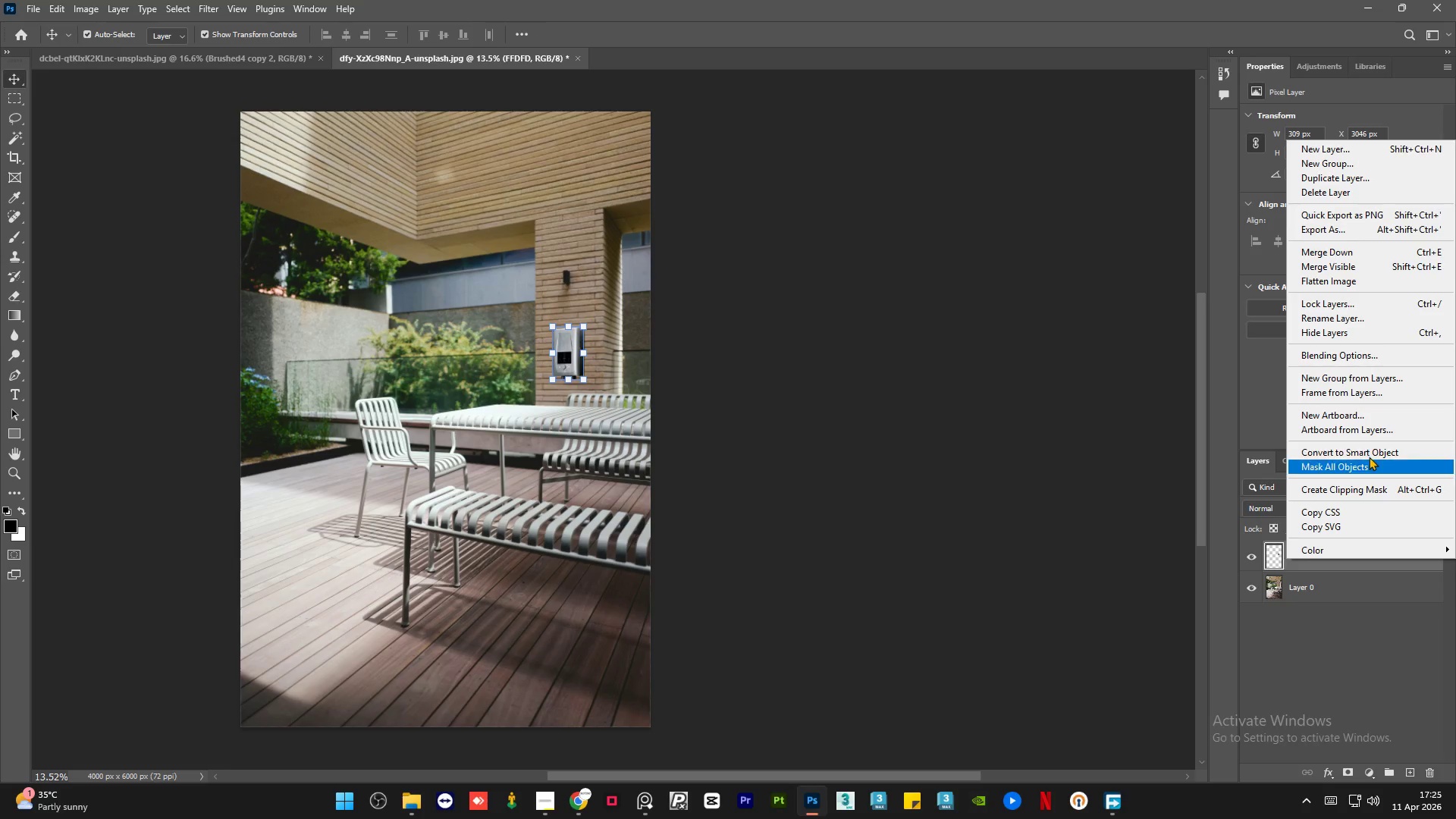 
left_click([1369, 454])
 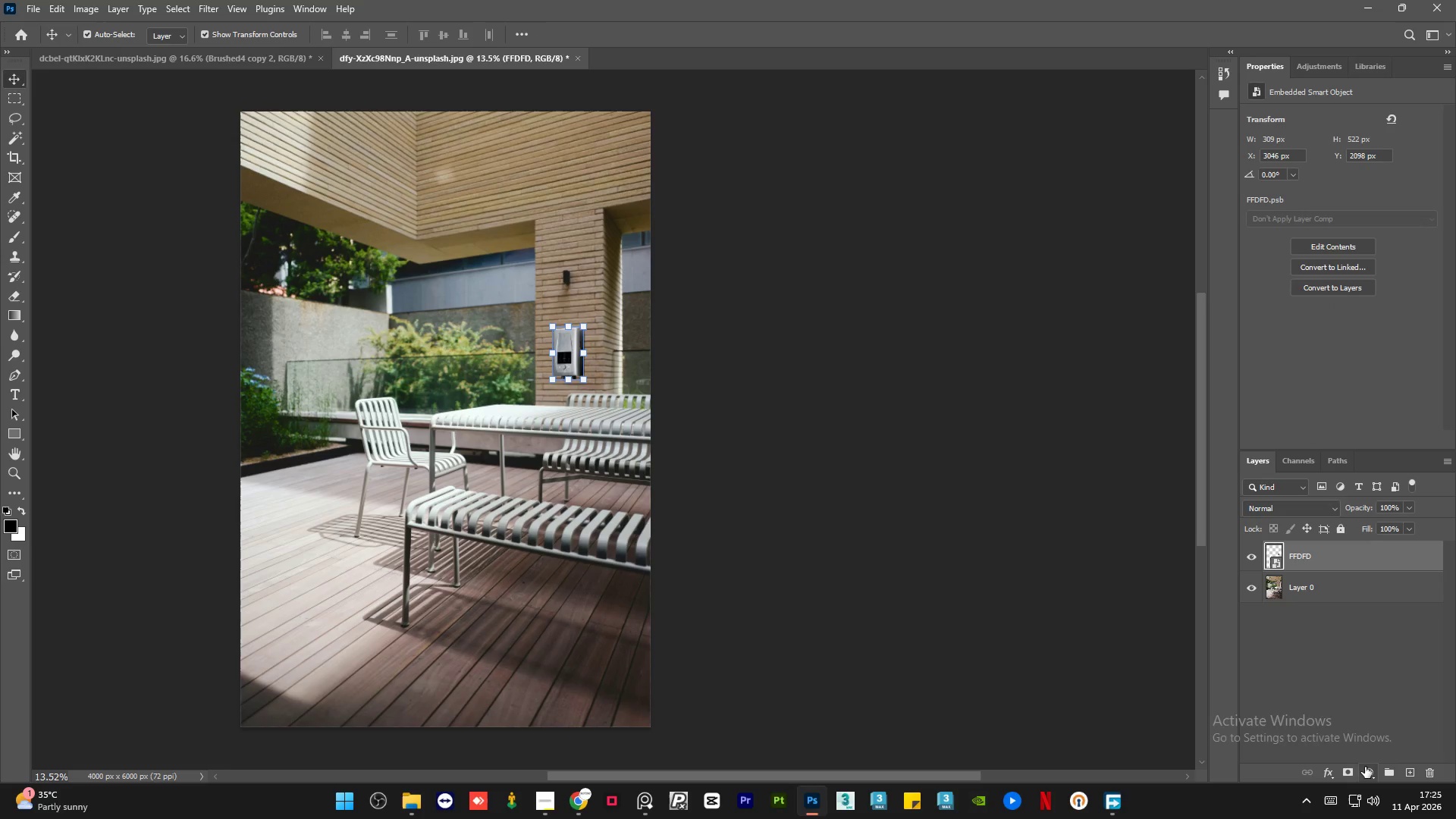 
left_click([1365, 767])
 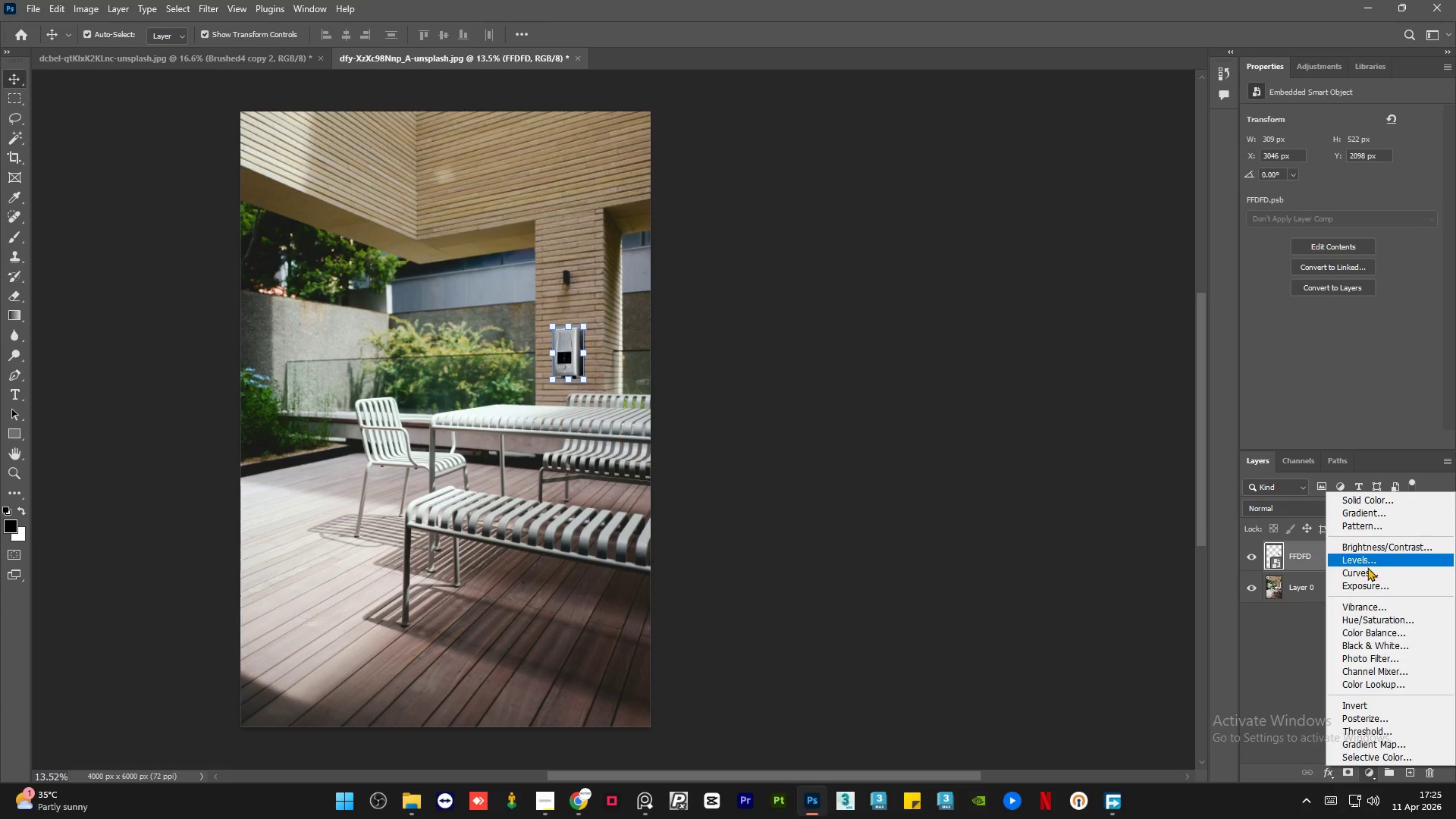 
left_click([1367, 567])
 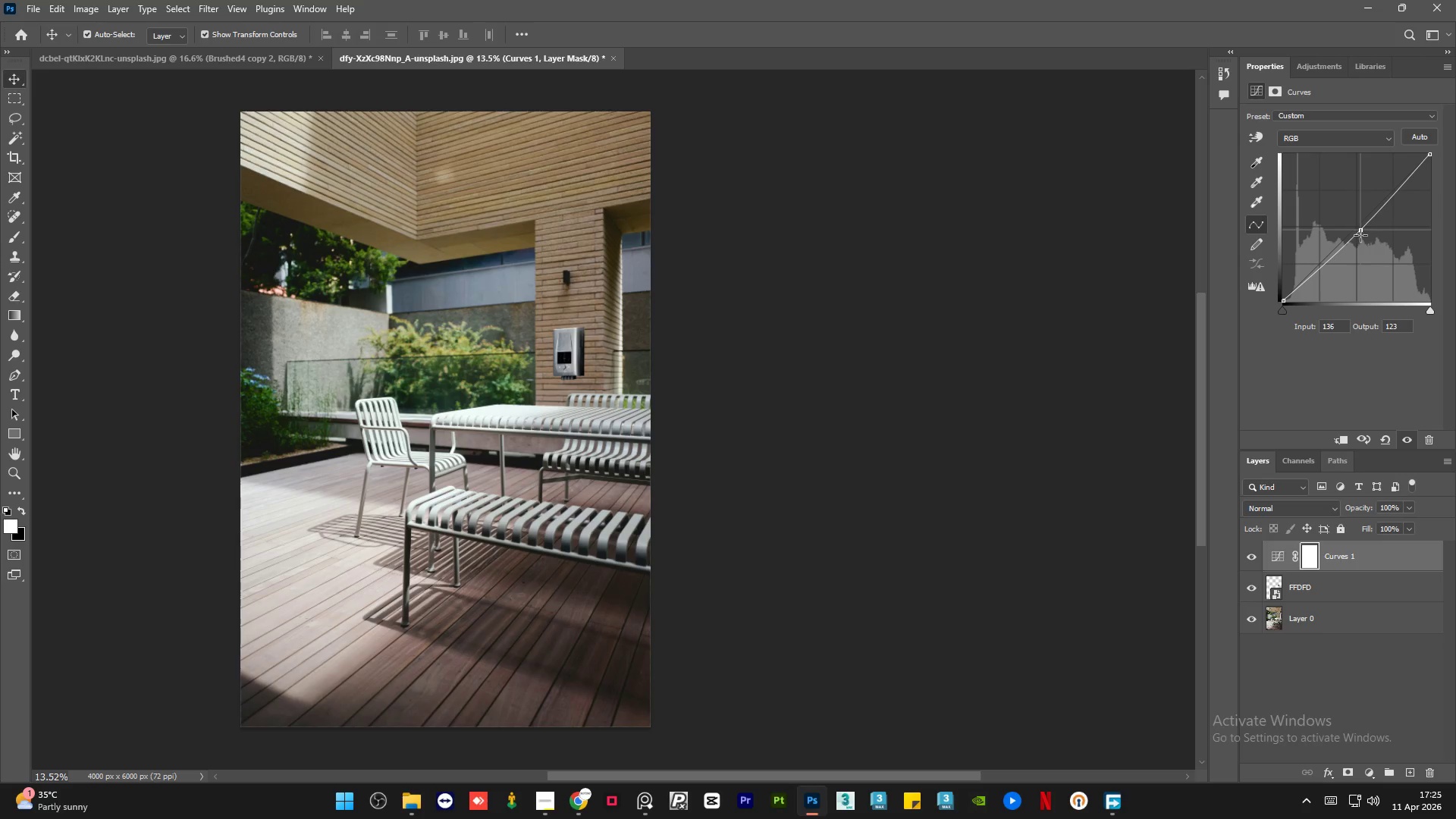 
wait(6.55)
 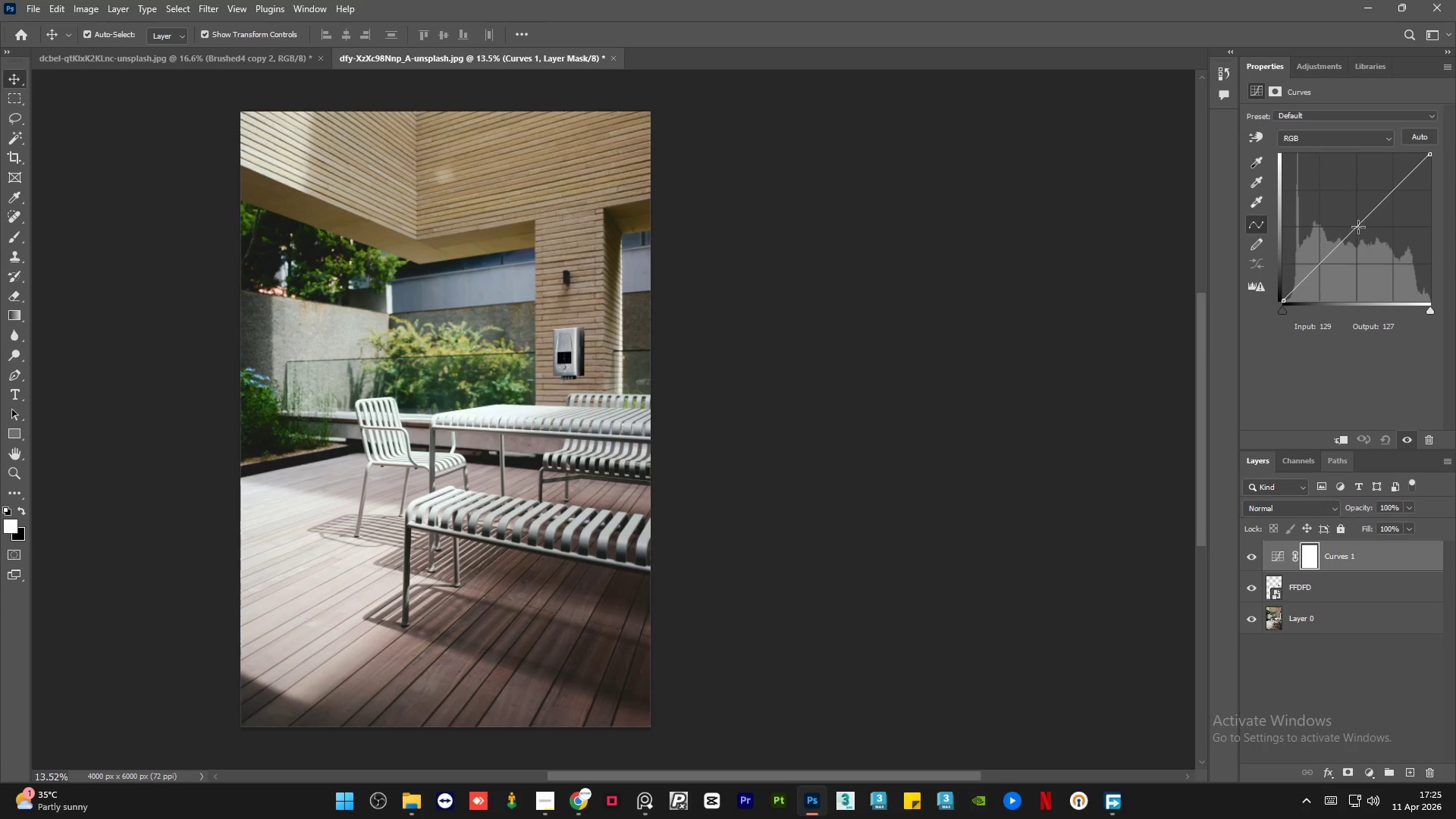 
hold_key(key=AltLeft, duration=0.83)
left_click([1280, 575])
 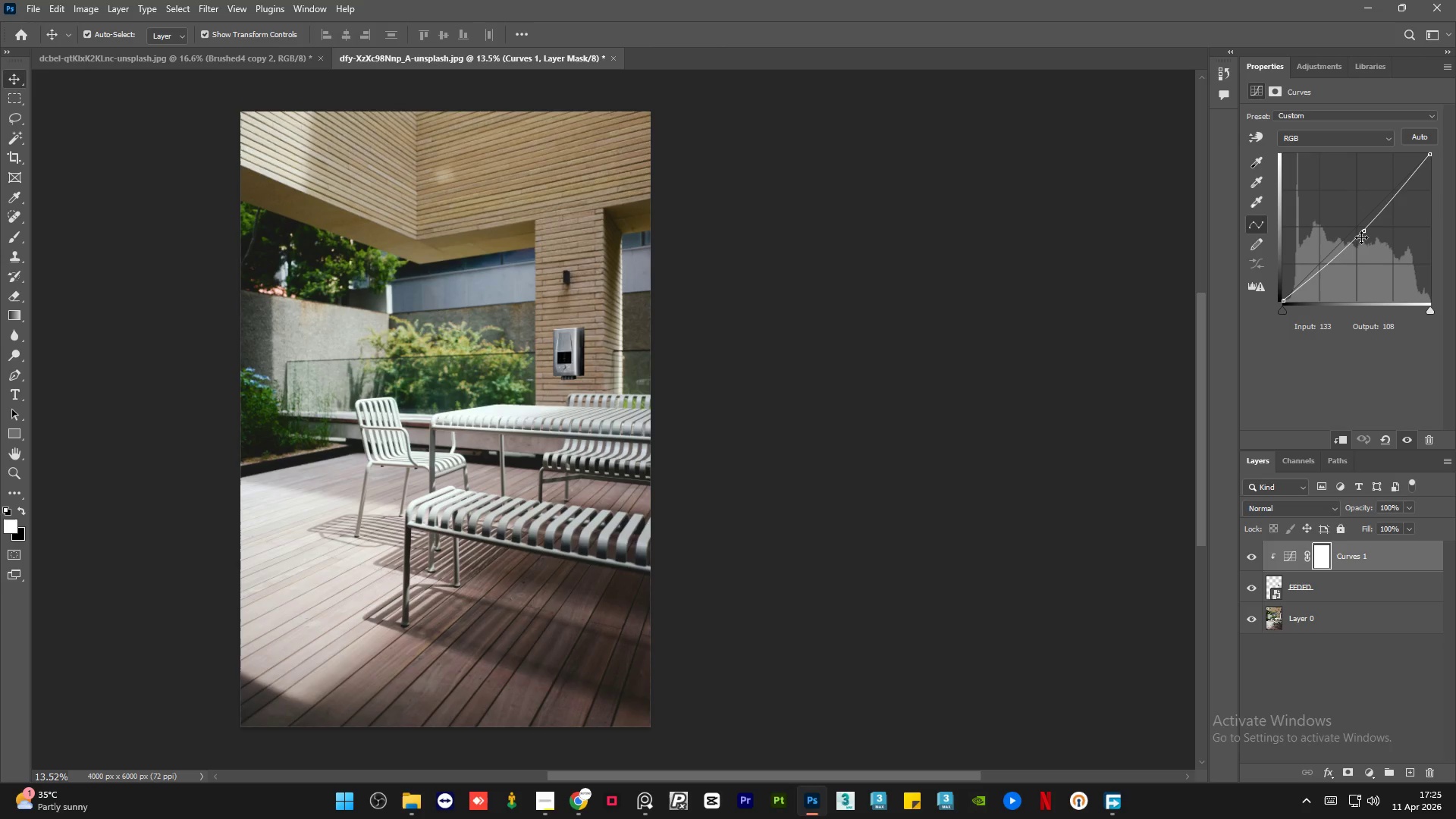 
left_click_drag(start_coordinate=[1363, 237], to_coordinate=[1363, 232])
 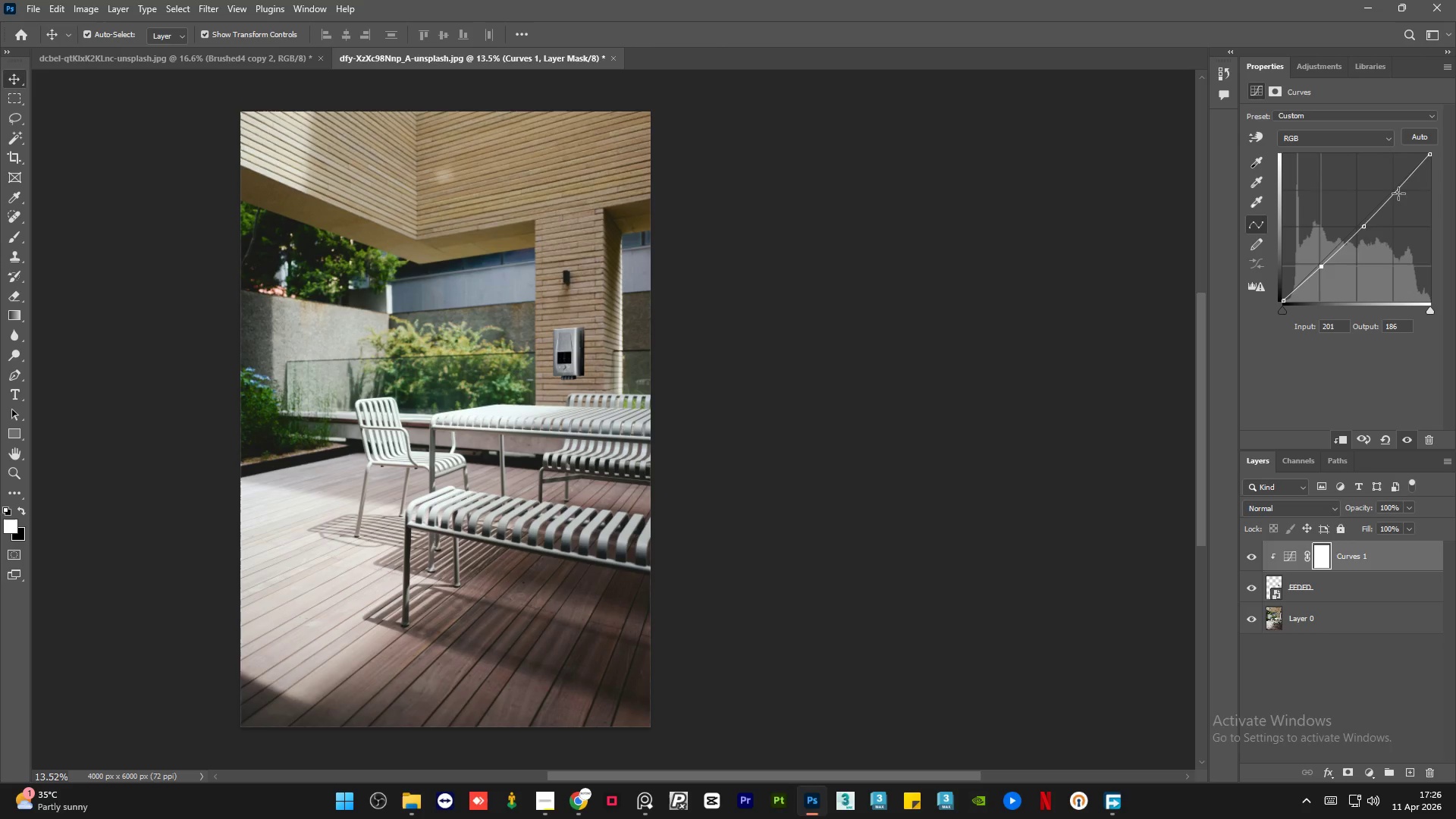 
wait(8.38)
 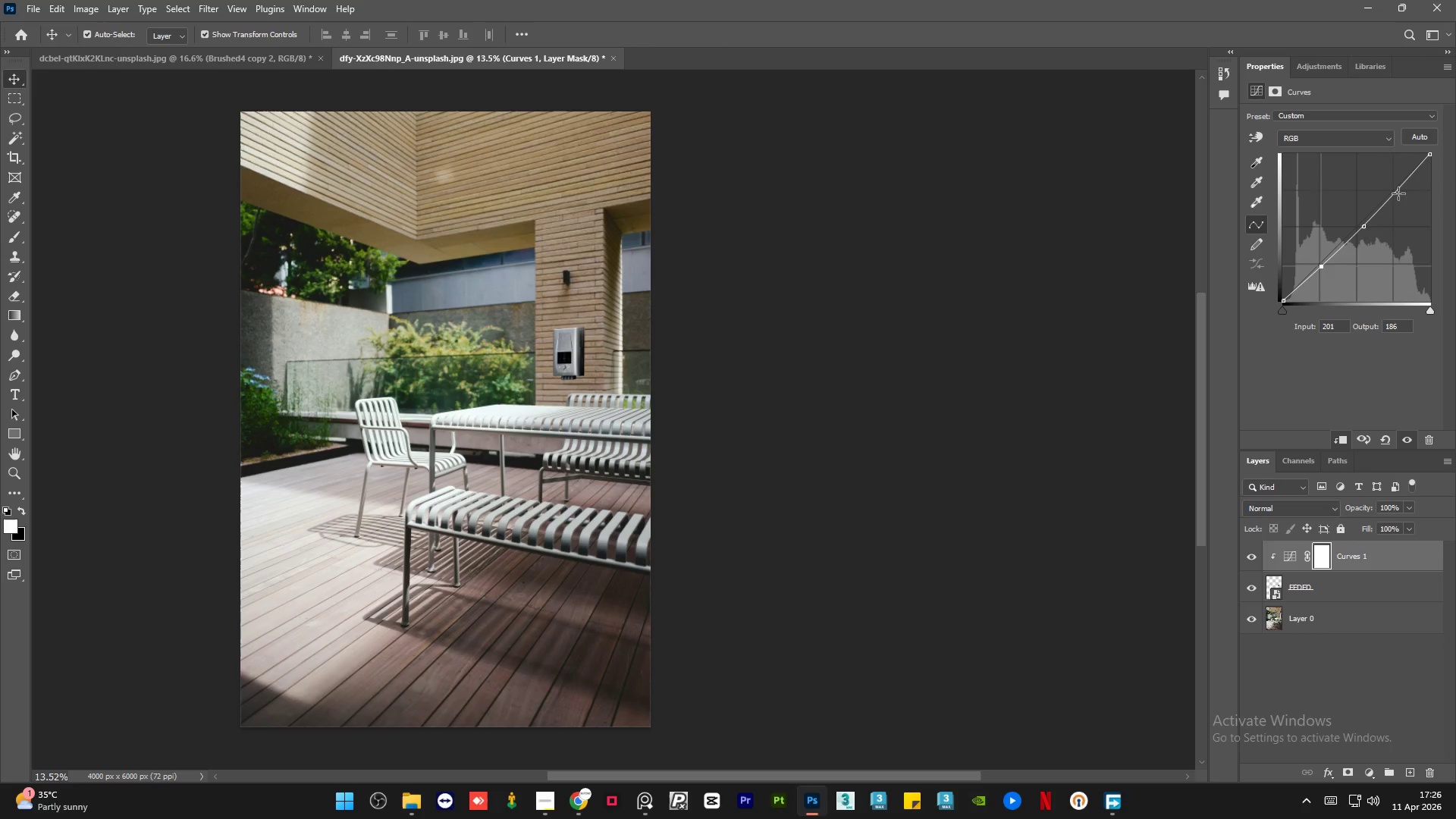 
left_click([130, 265])
 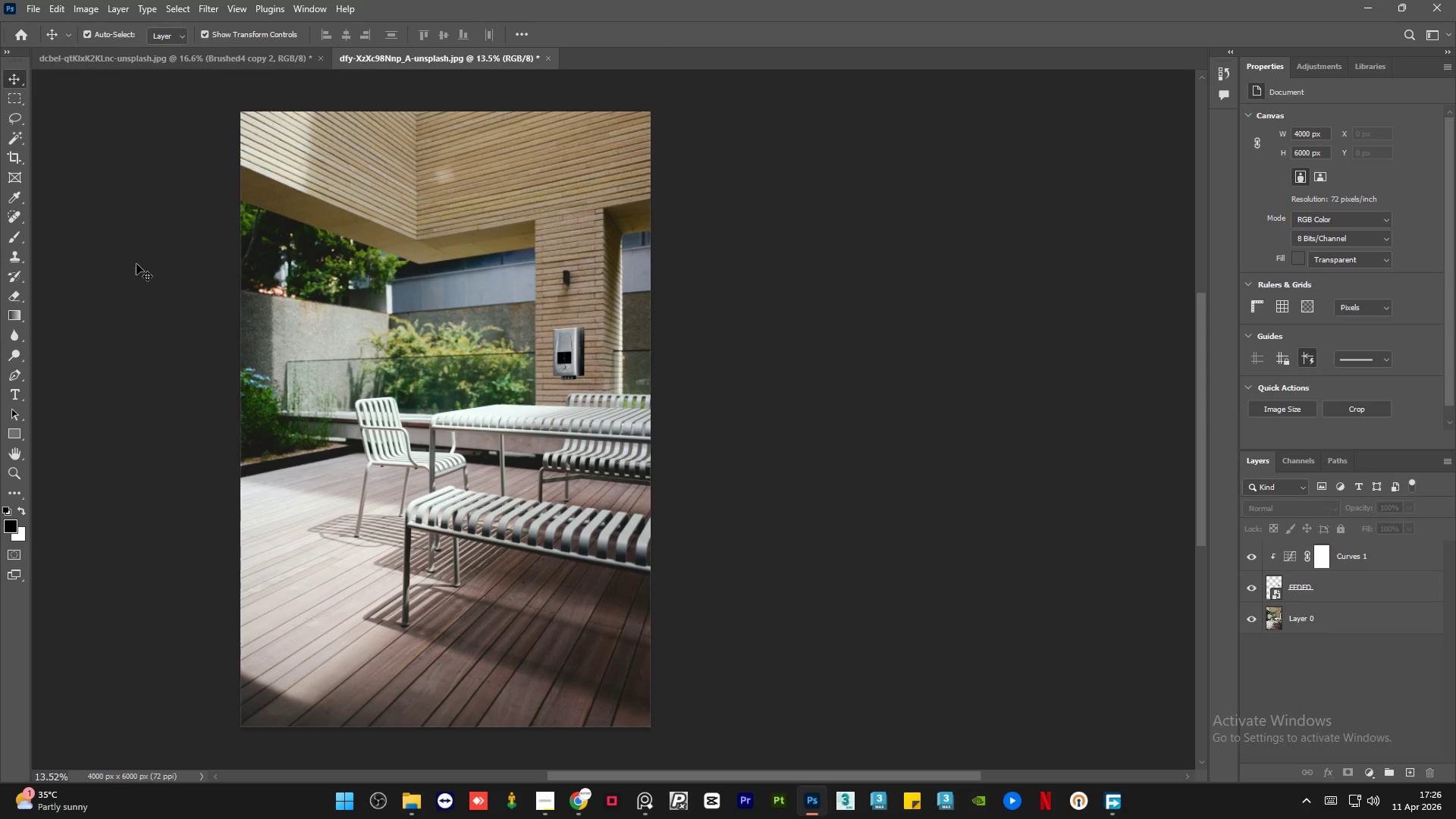 
hold_key(key=AltLeft, duration=1.5)
scroll: coordinate [568, 359], scroll_direction: up, amount: 17.0
 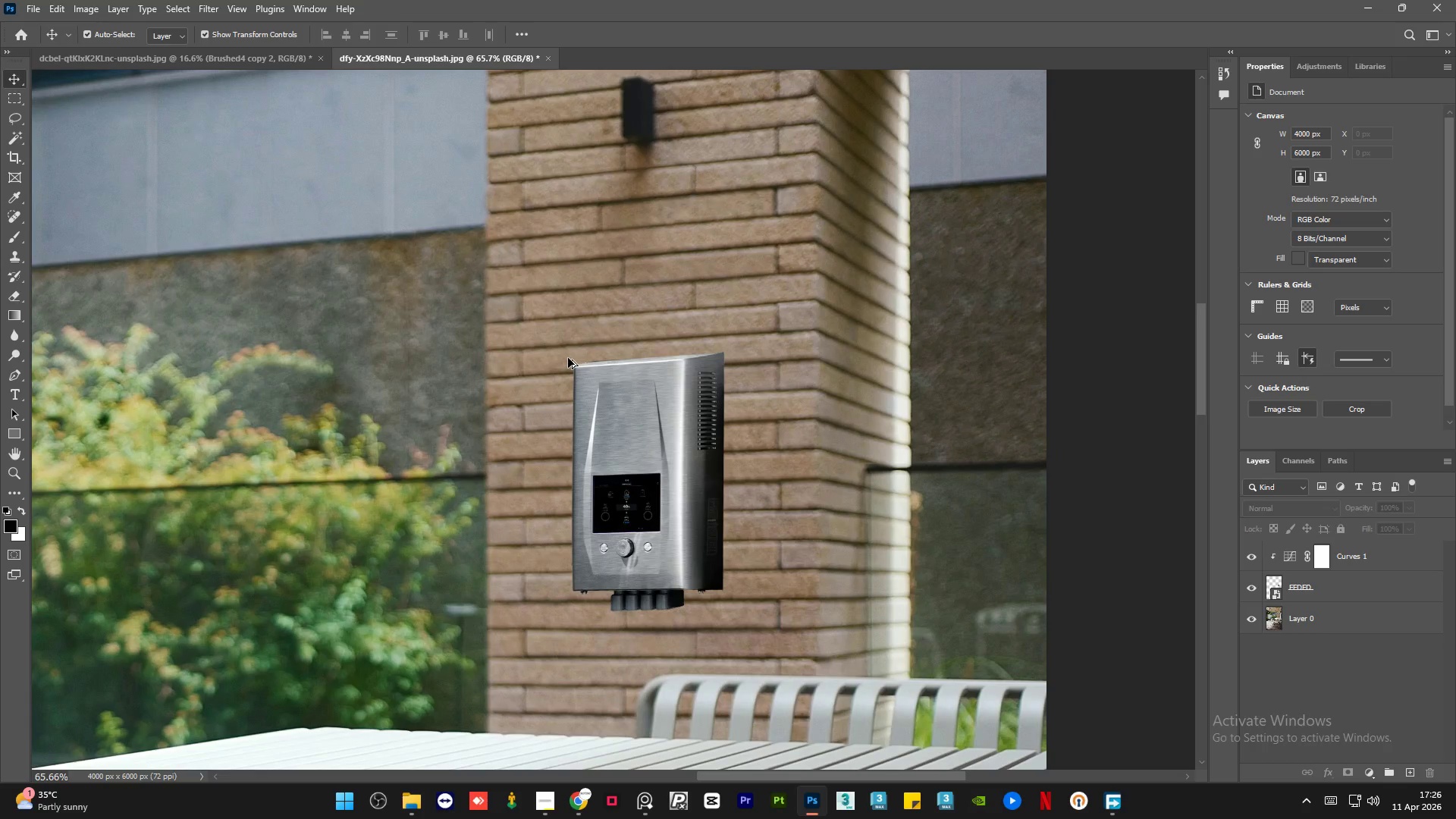 
hold_key(key=AltLeft, duration=1.52)
hold_key(key=AltLeft, duration=1.51)
scroll: coordinate [568, 358], scroll_direction: down, amount: 15.0
 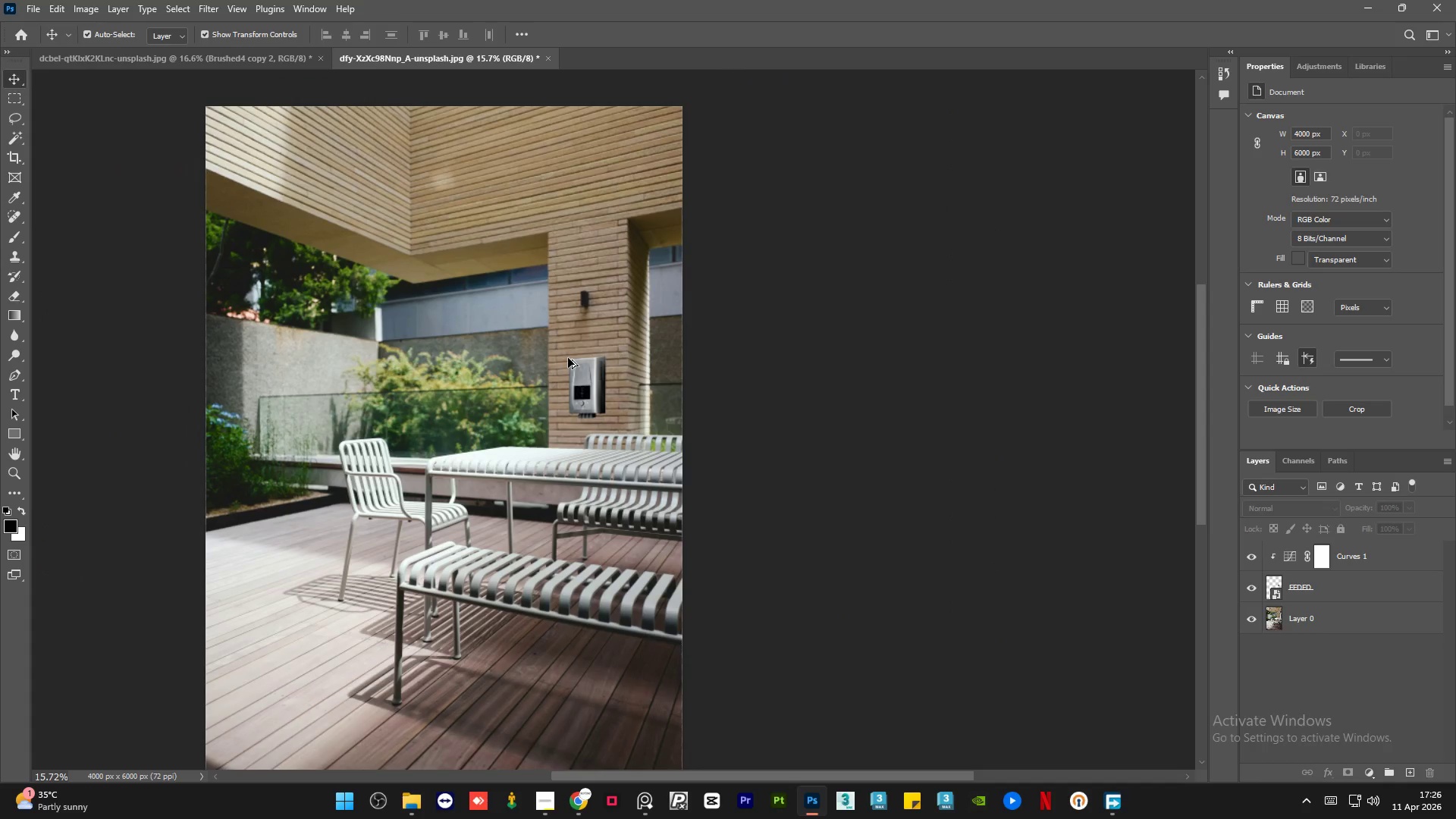 
key(Alt+AltLeft)
 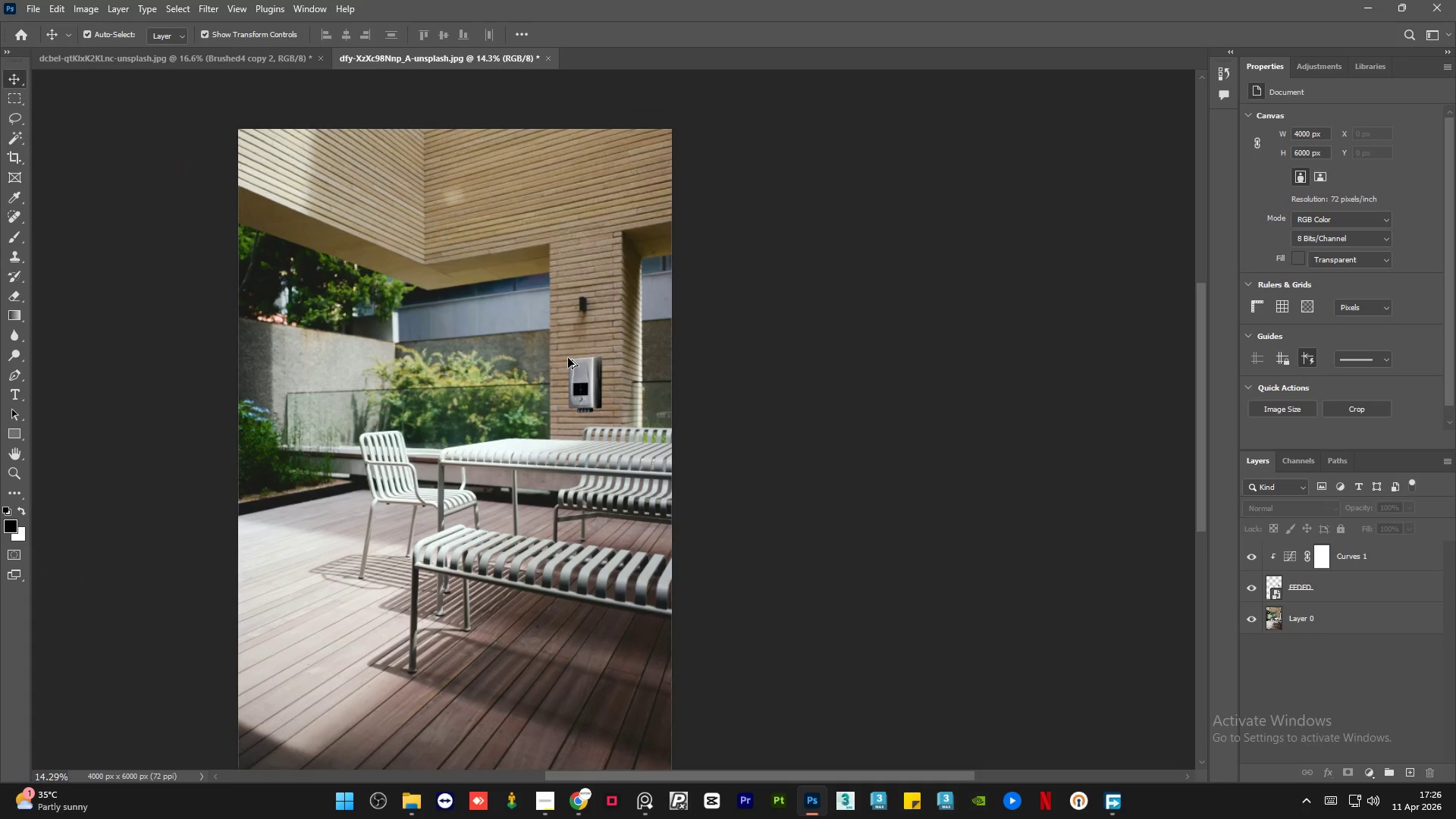 
key(Alt+AltLeft)
 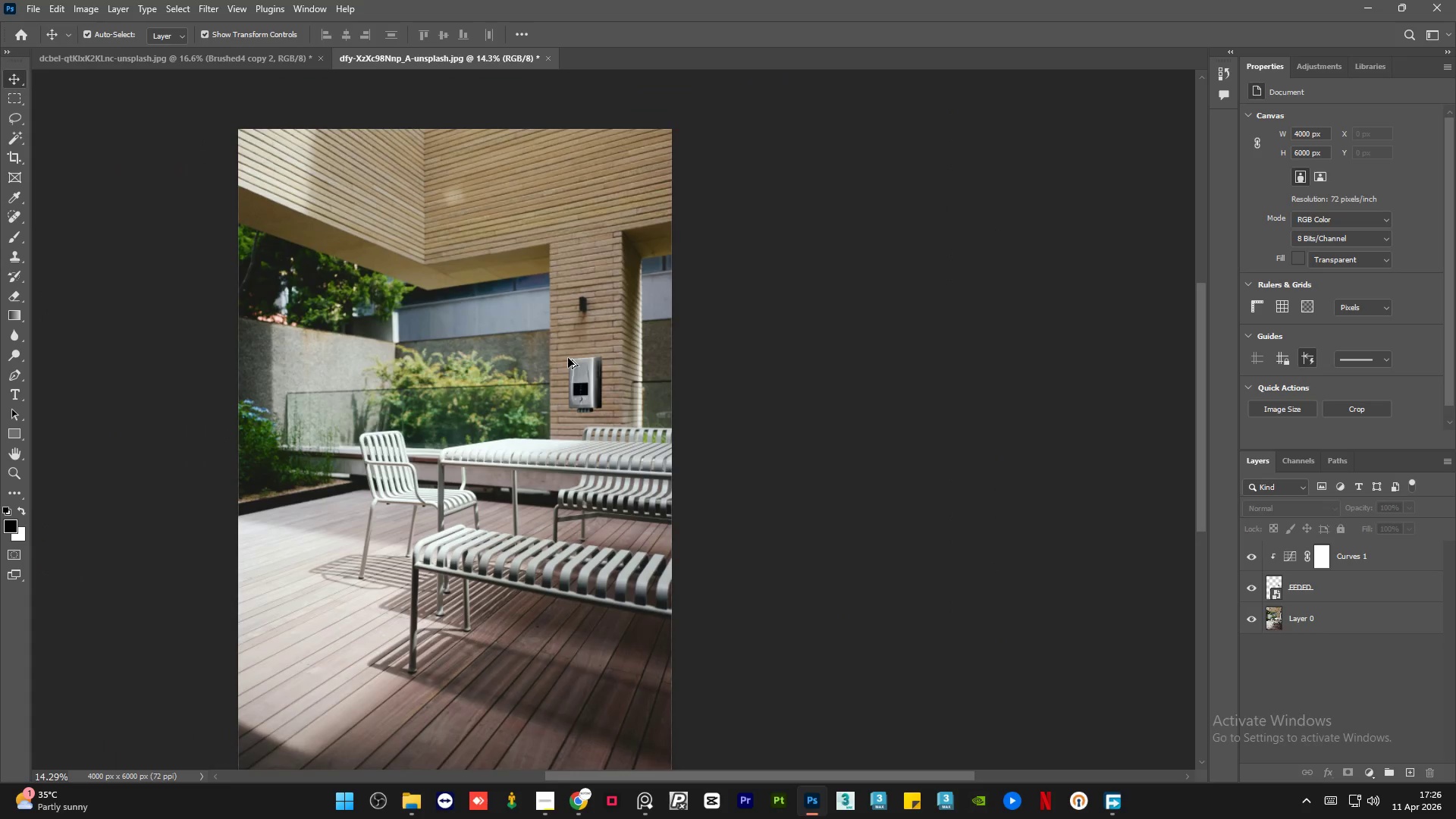 
key(Alt+AltLeft)
 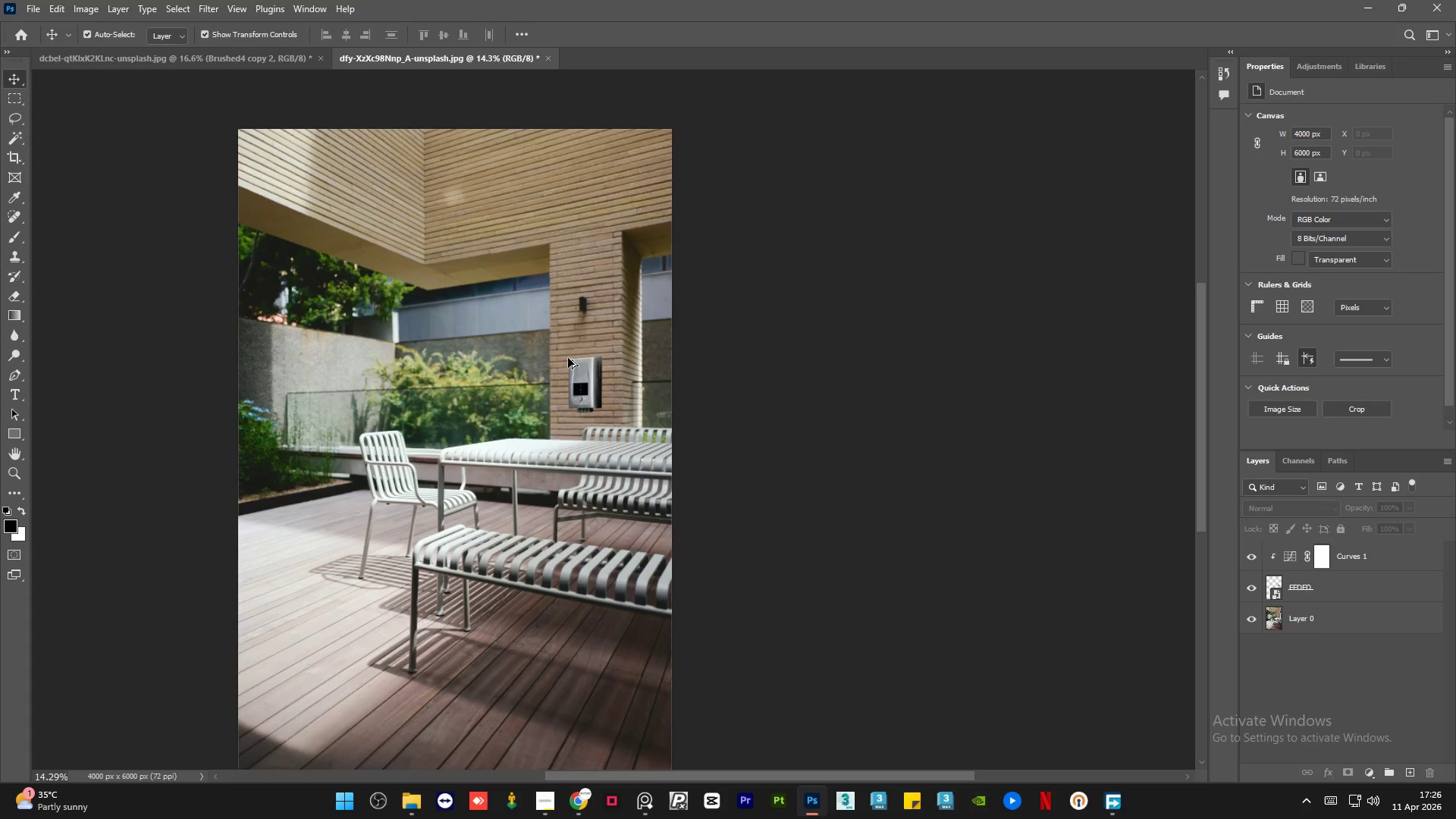 
key(Alt+AltLeft)
 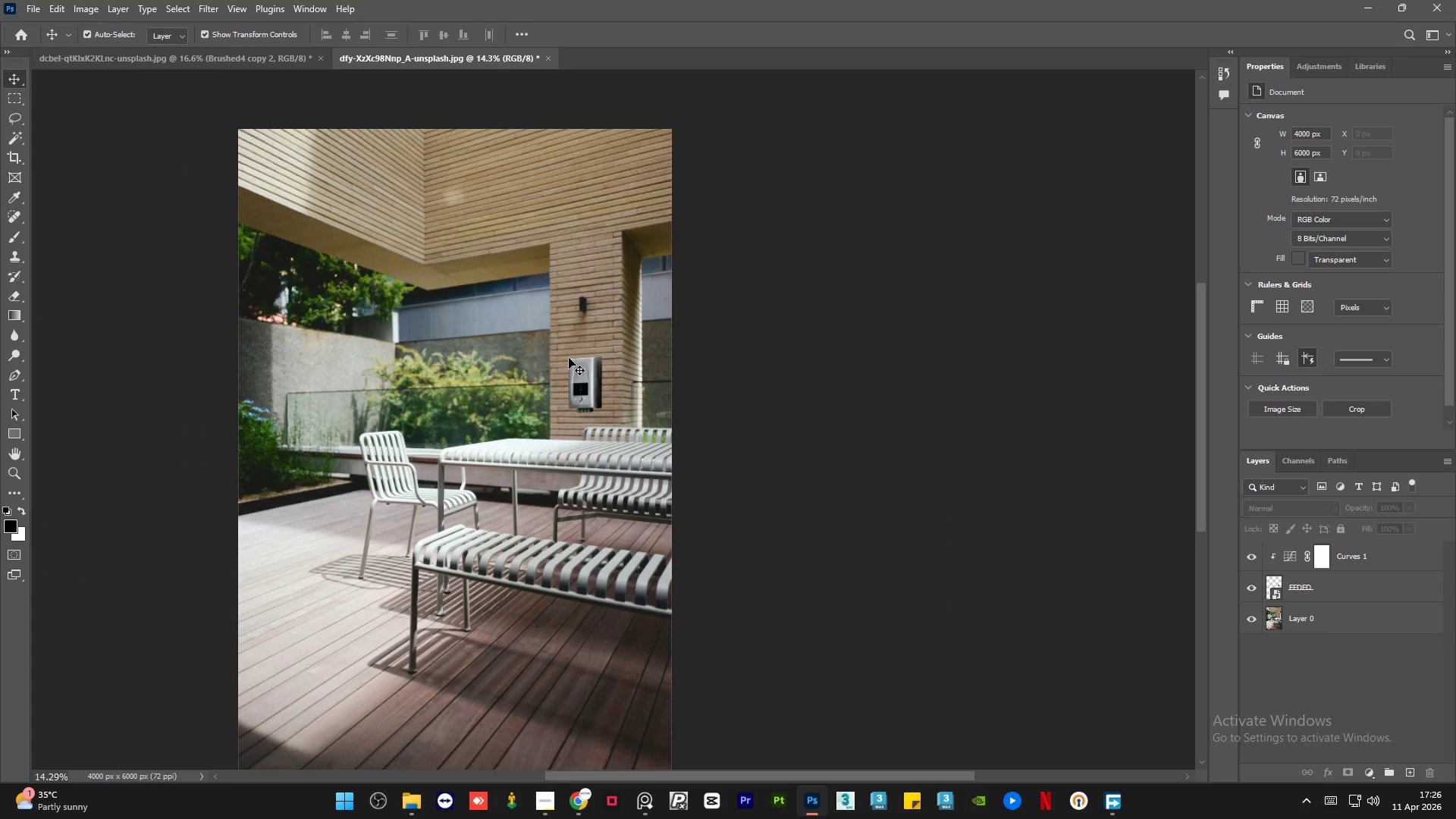 
key(Alt+AltLeft)
 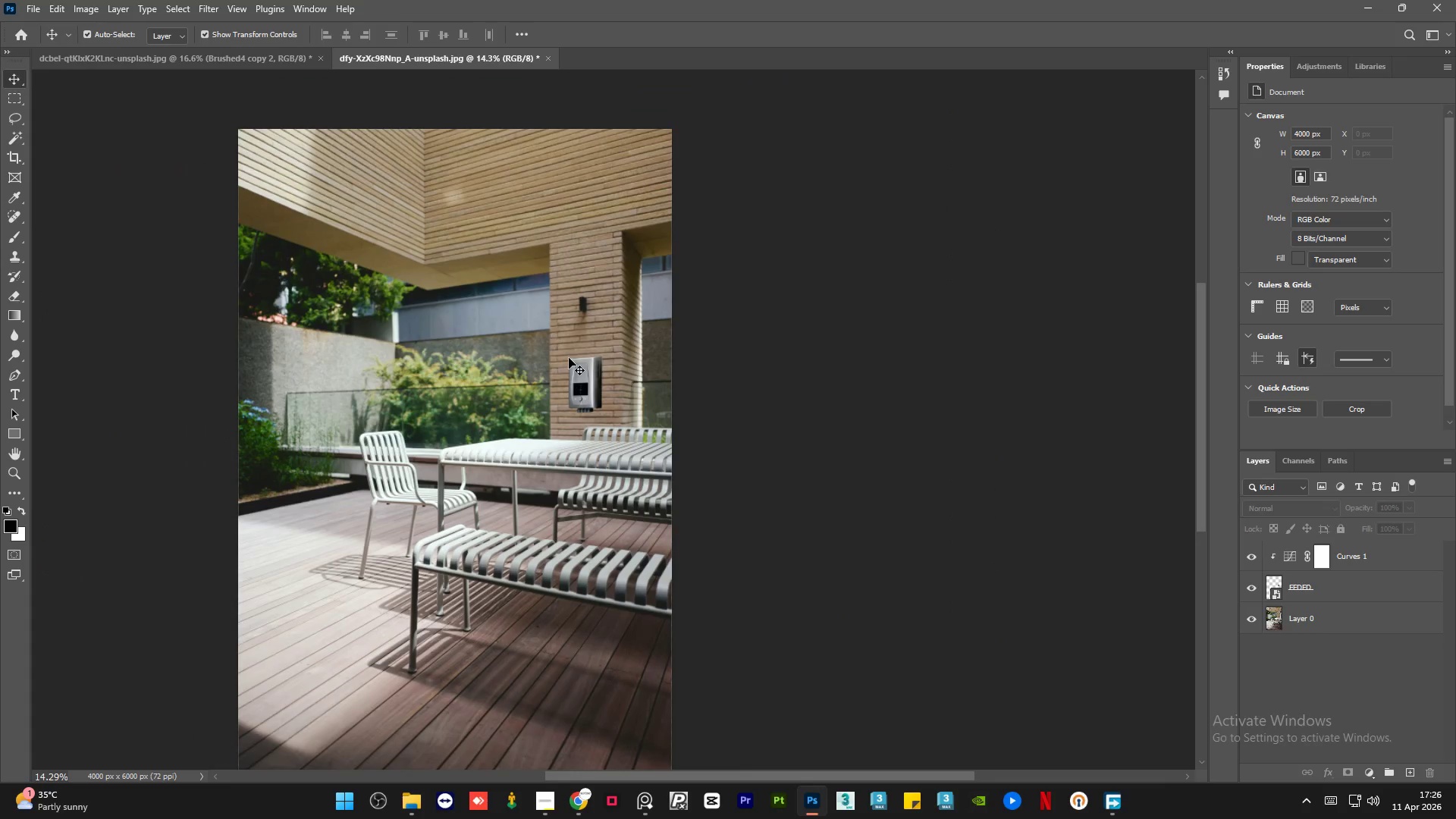 
wait(30.69)
 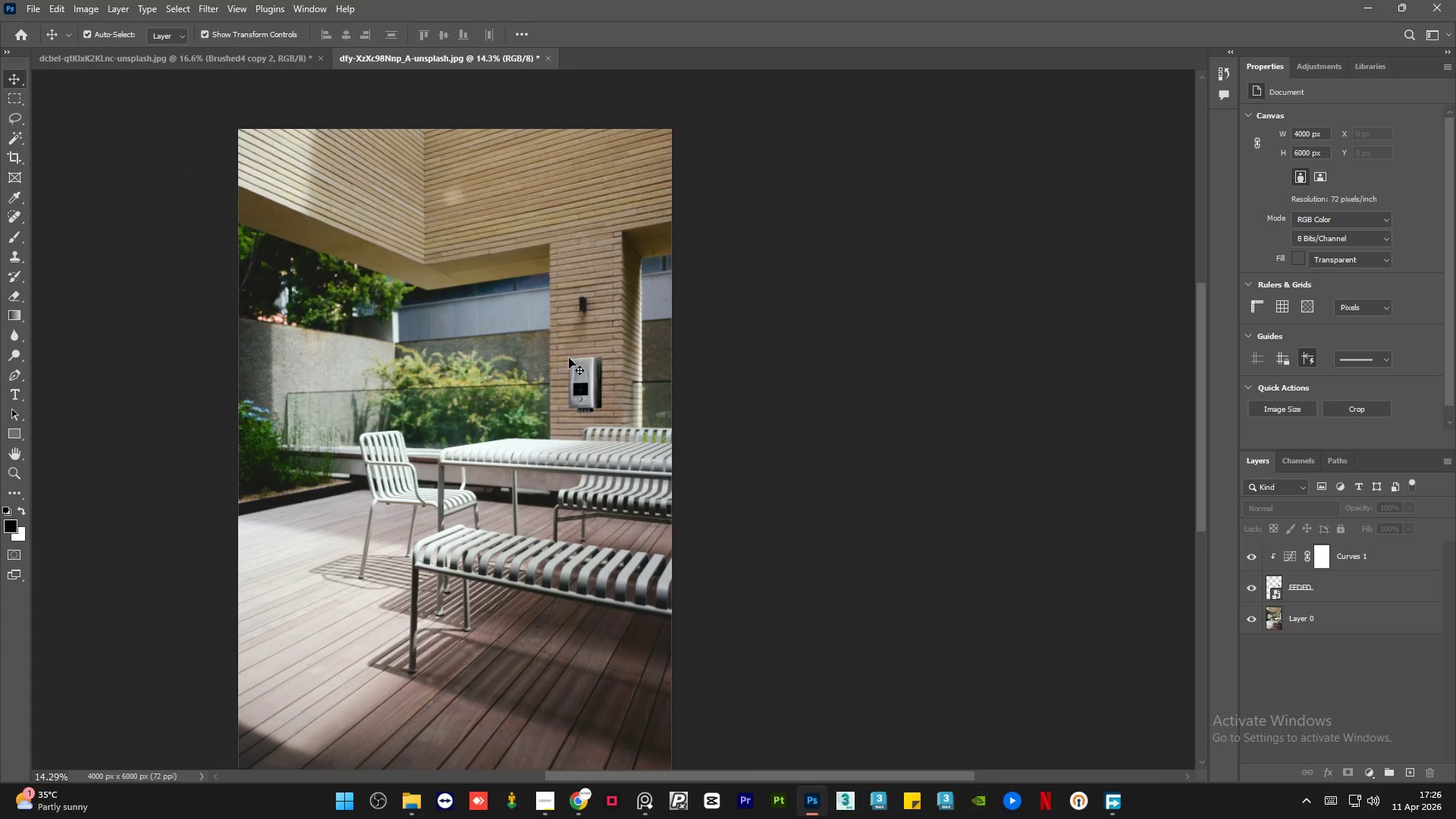 
scroll: coordinate [672, 414], scroll_direction: down, amount: 3.0
 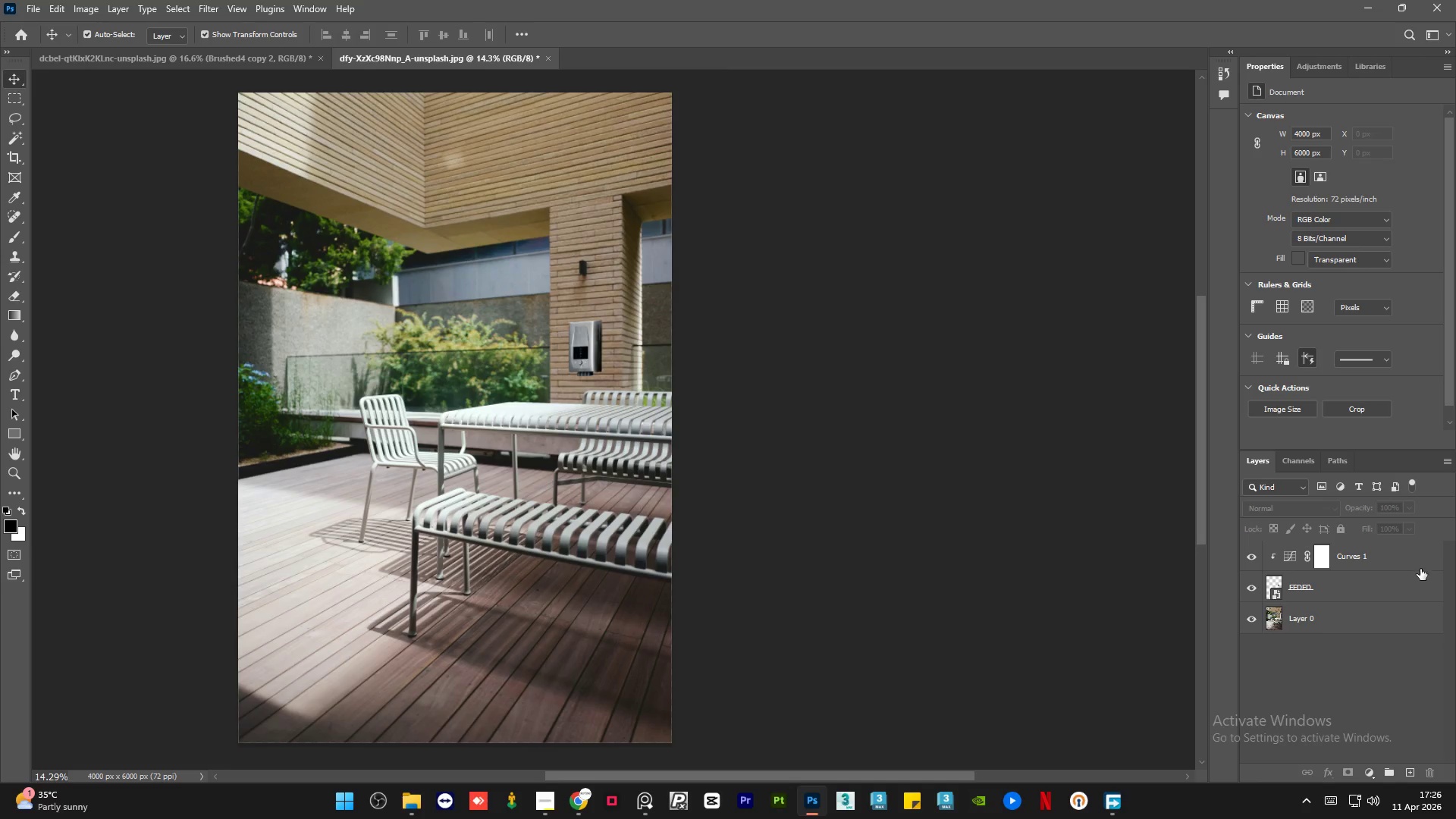 
left_click([1411, 560])
 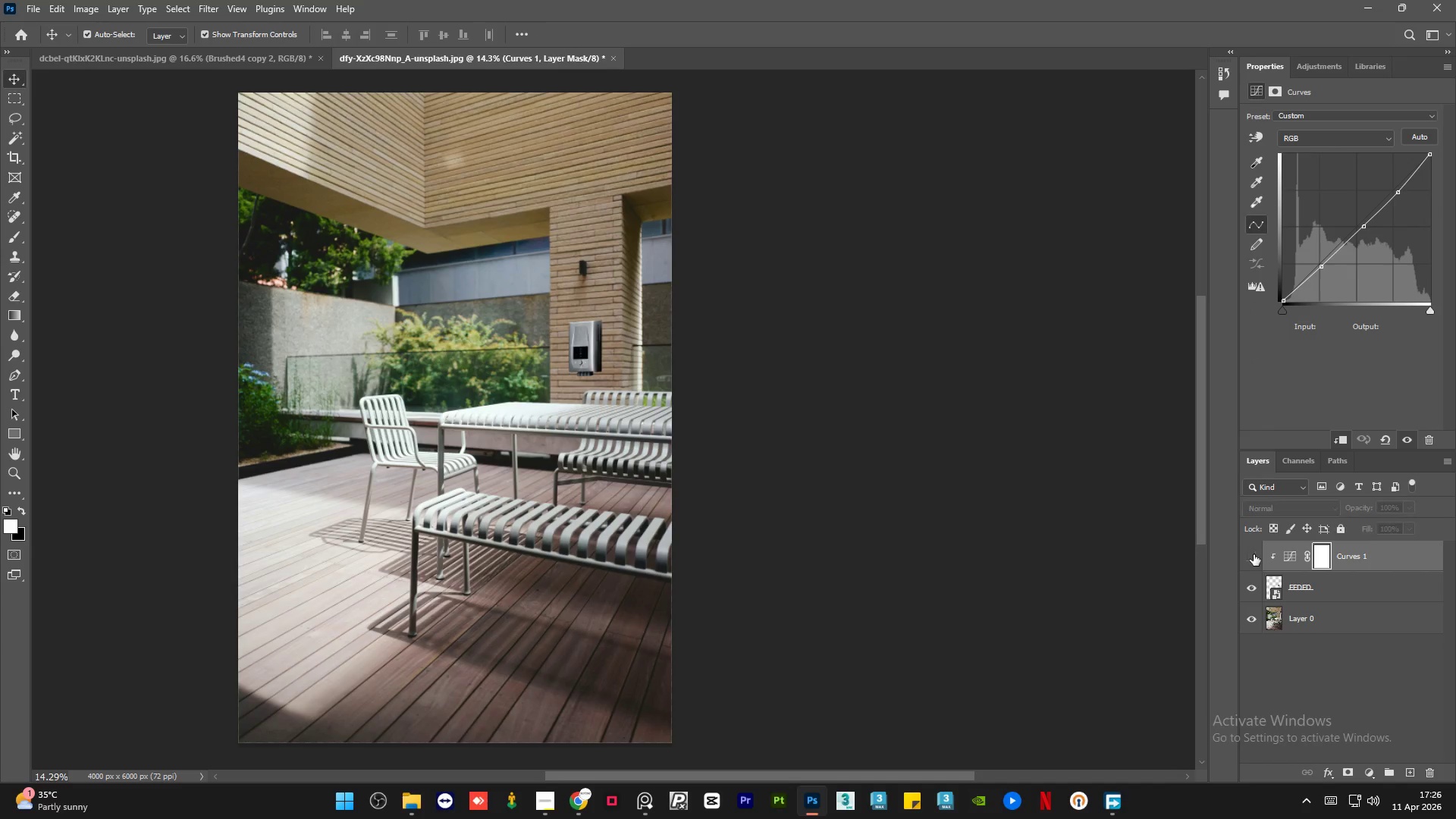 
double_click([1254, 554])
 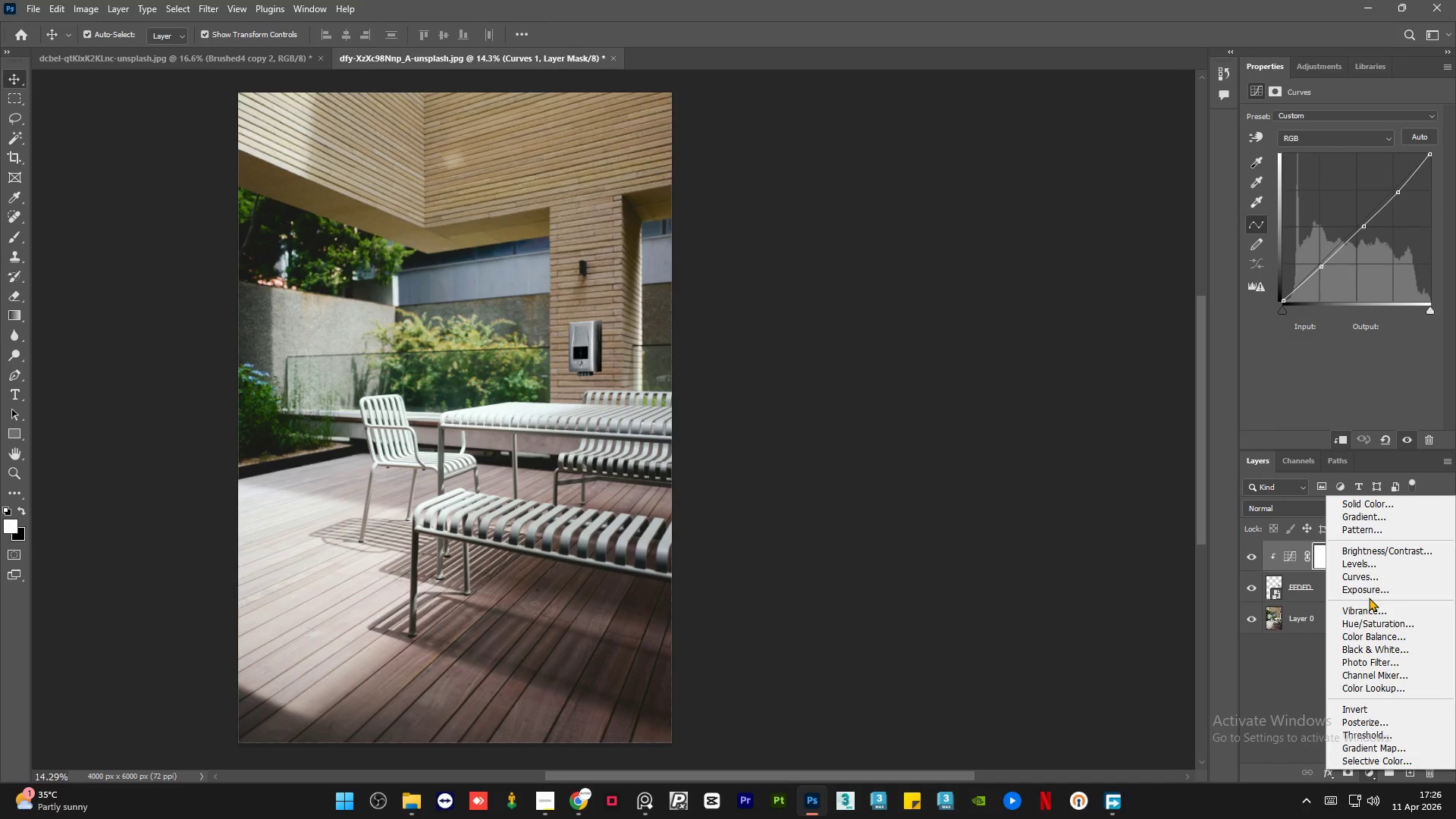 
left_click([1307, 669])
 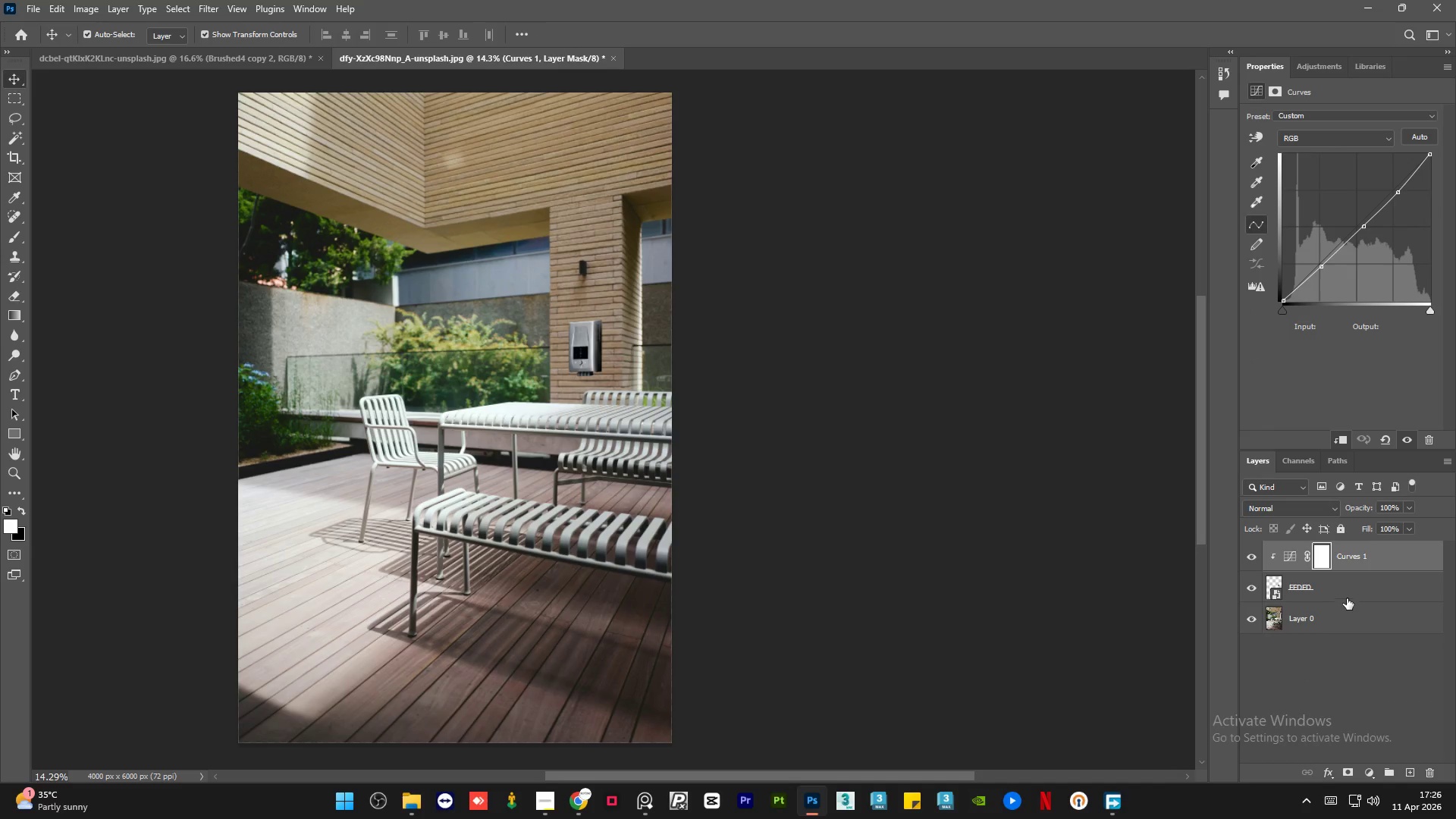 
left_click([1350, 593])
 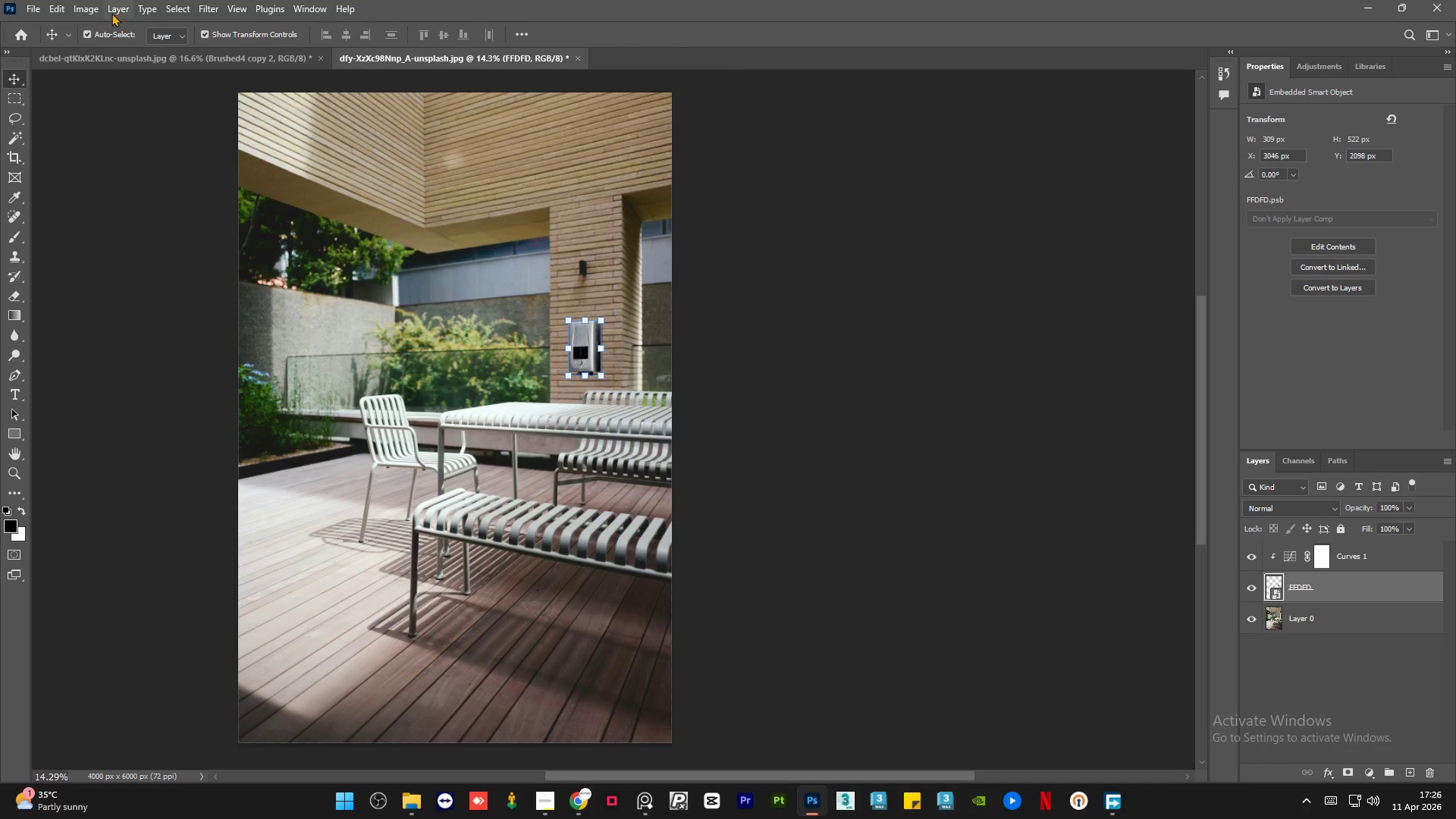 
left_click([85, 0])
 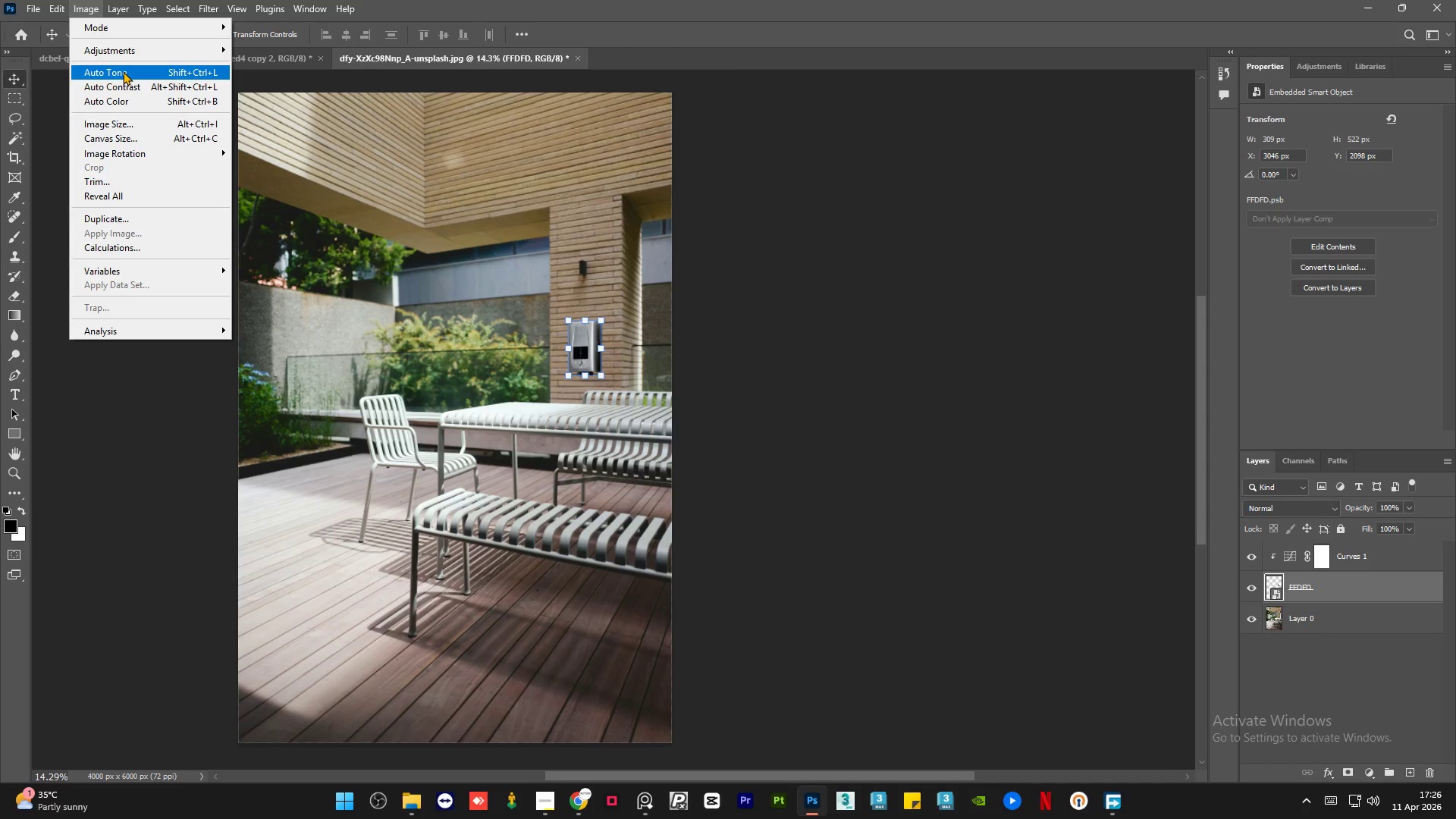 
mouse_move([169, 46])
 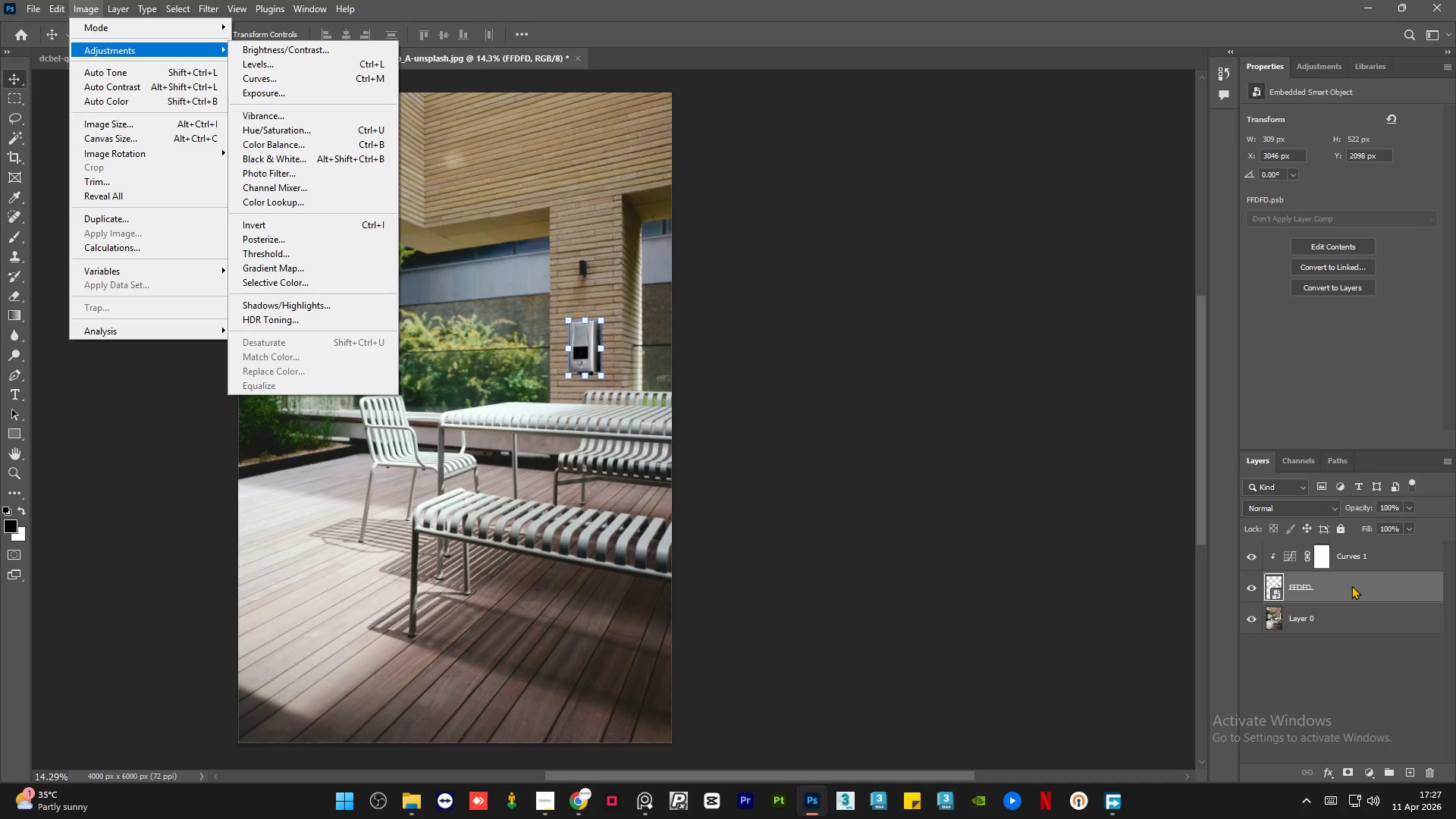 
right_click([1351, 585])
 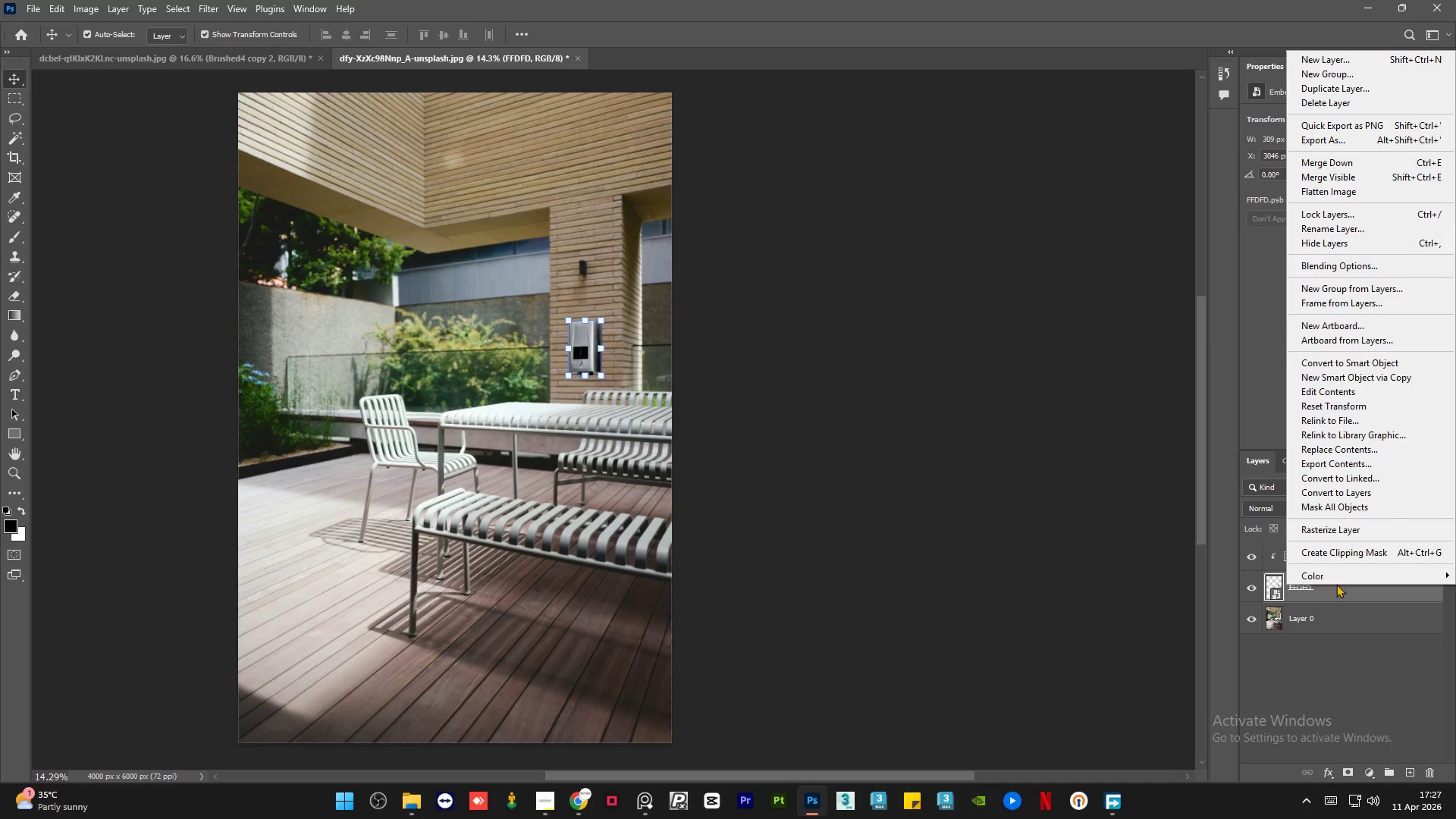 
left_click([1335, 655])
 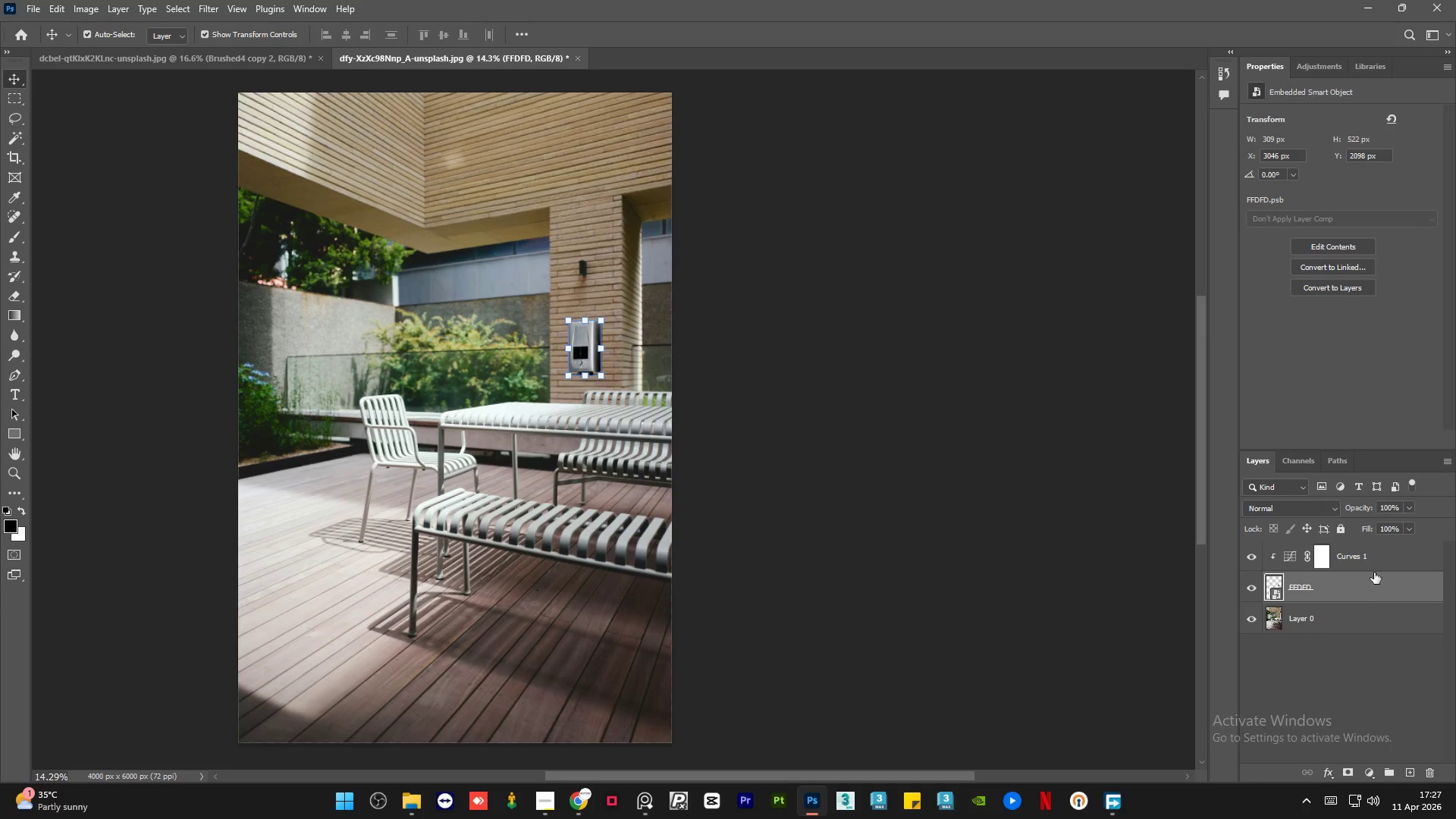 
left_click([1396, 557])
 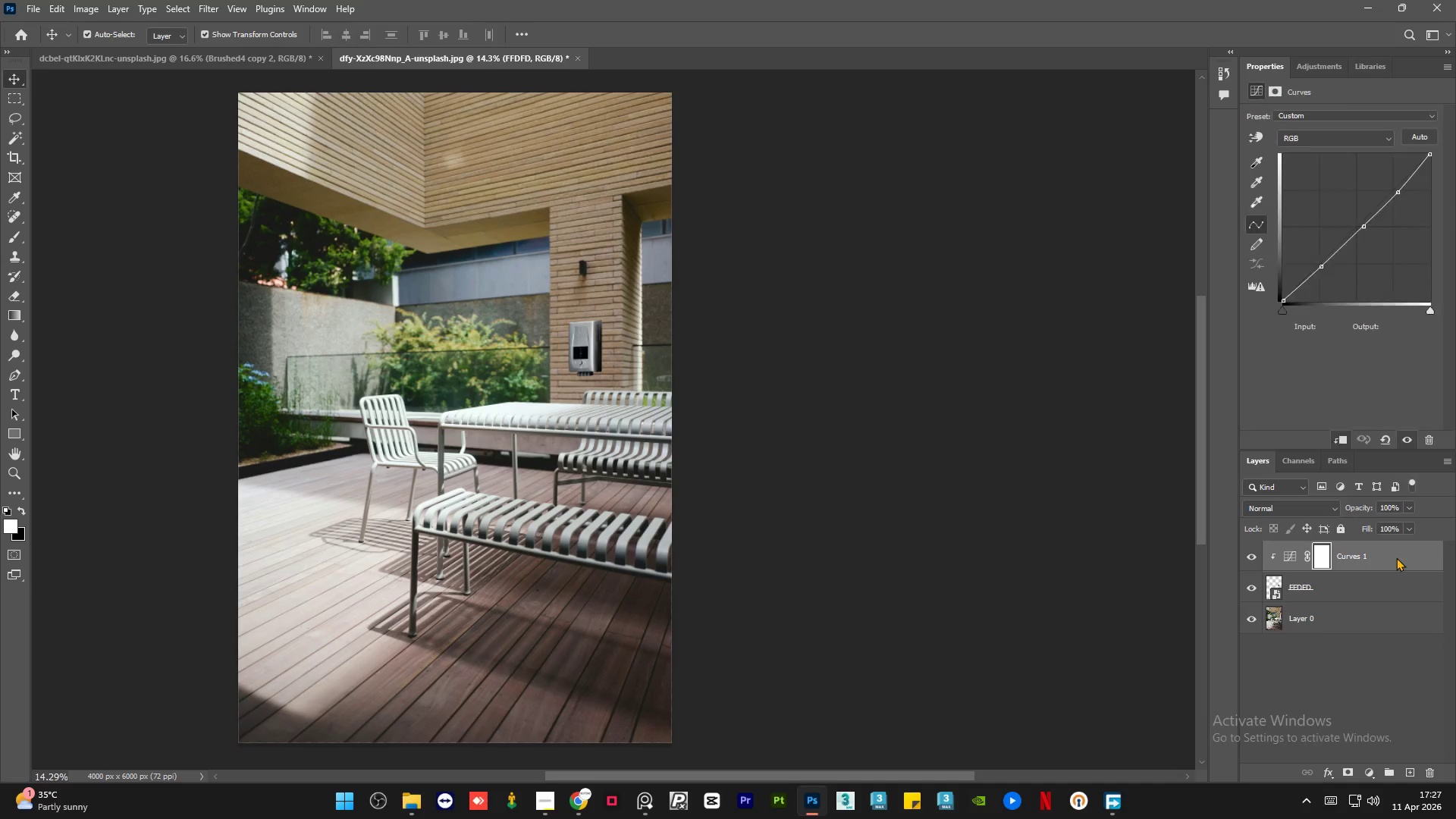 
right_click([1396, 557])
 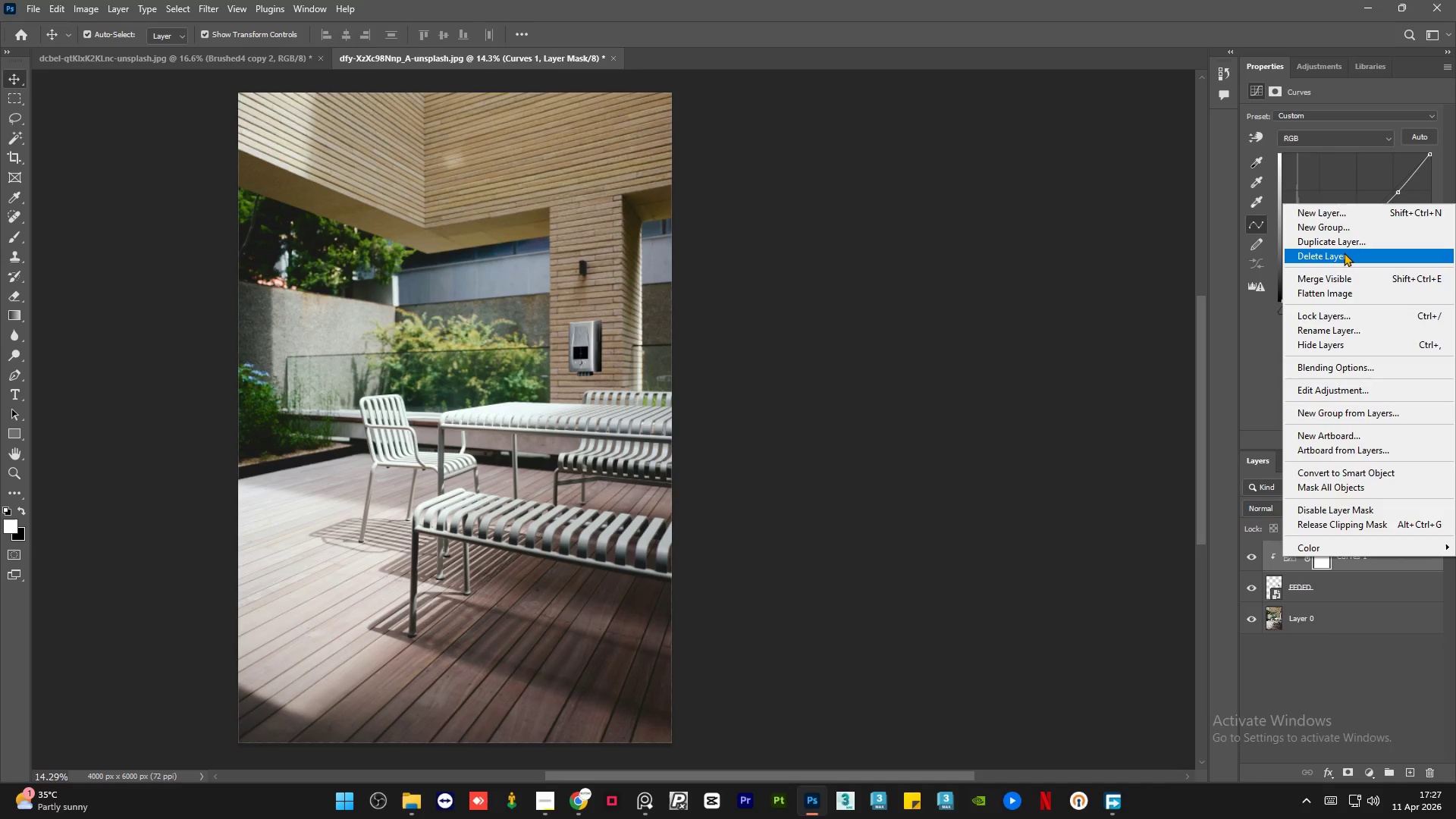 
left_click([1344, 253])
 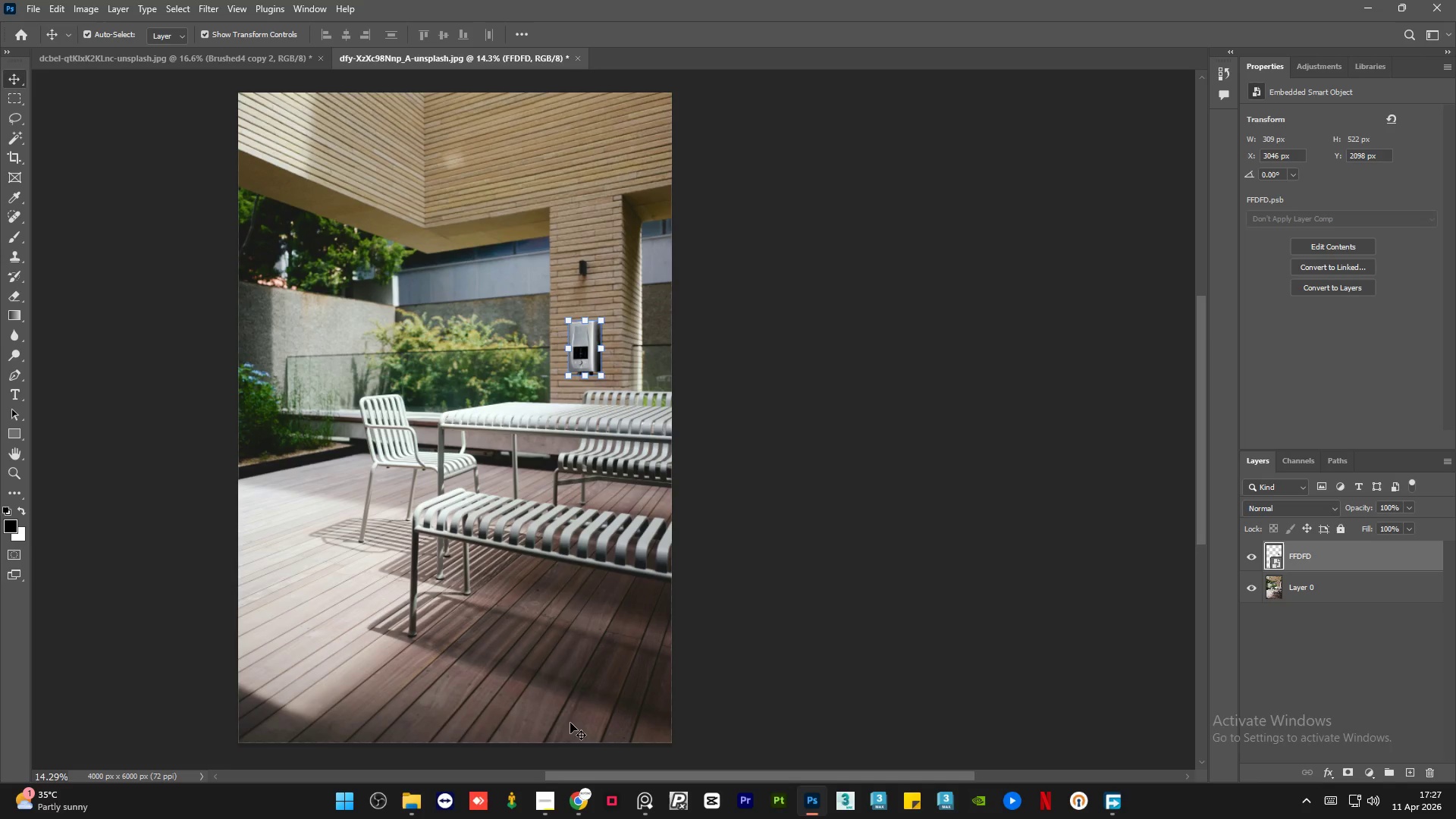 
left_click([545, 797])